 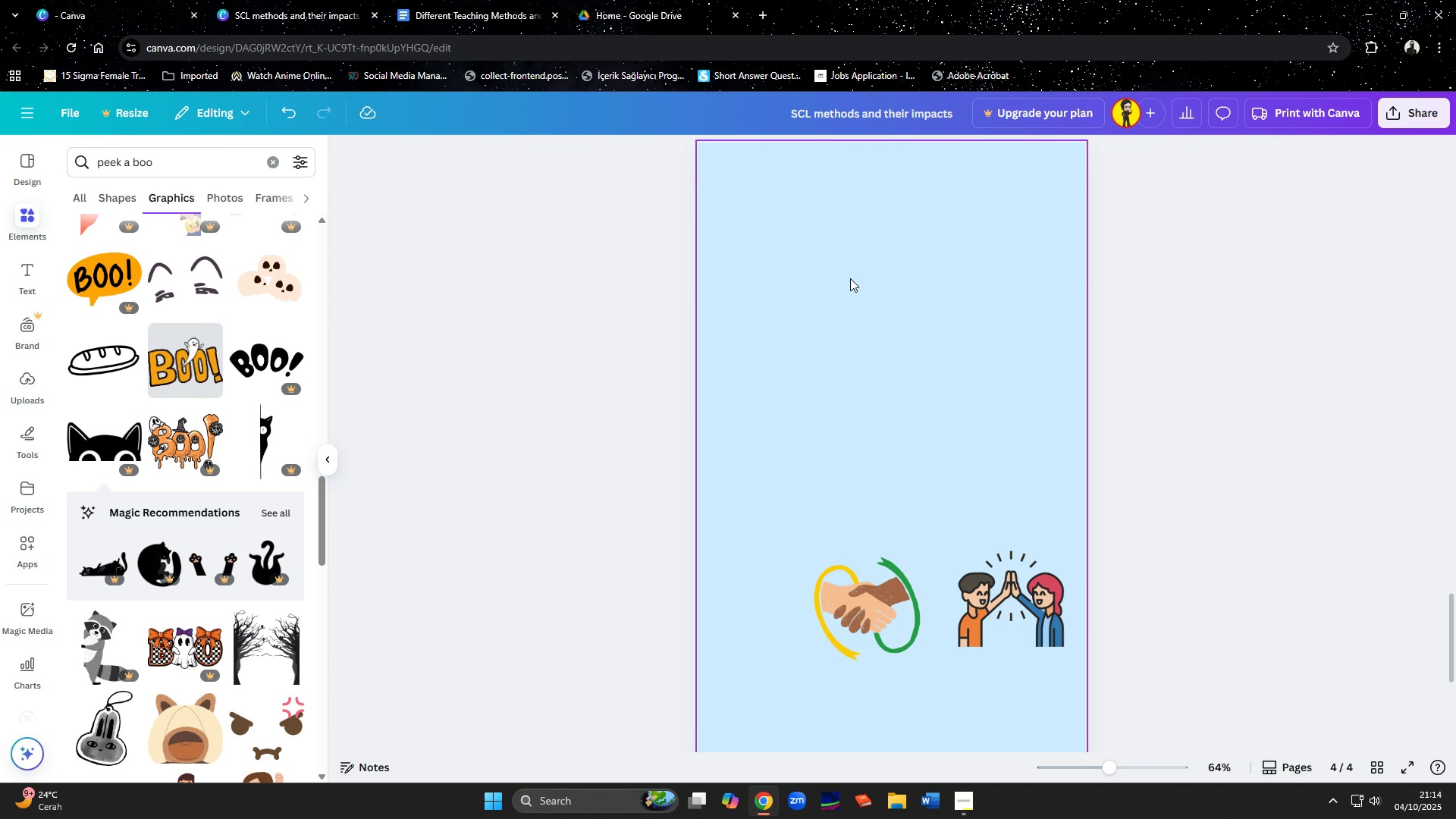 
left_click([764, 17])
 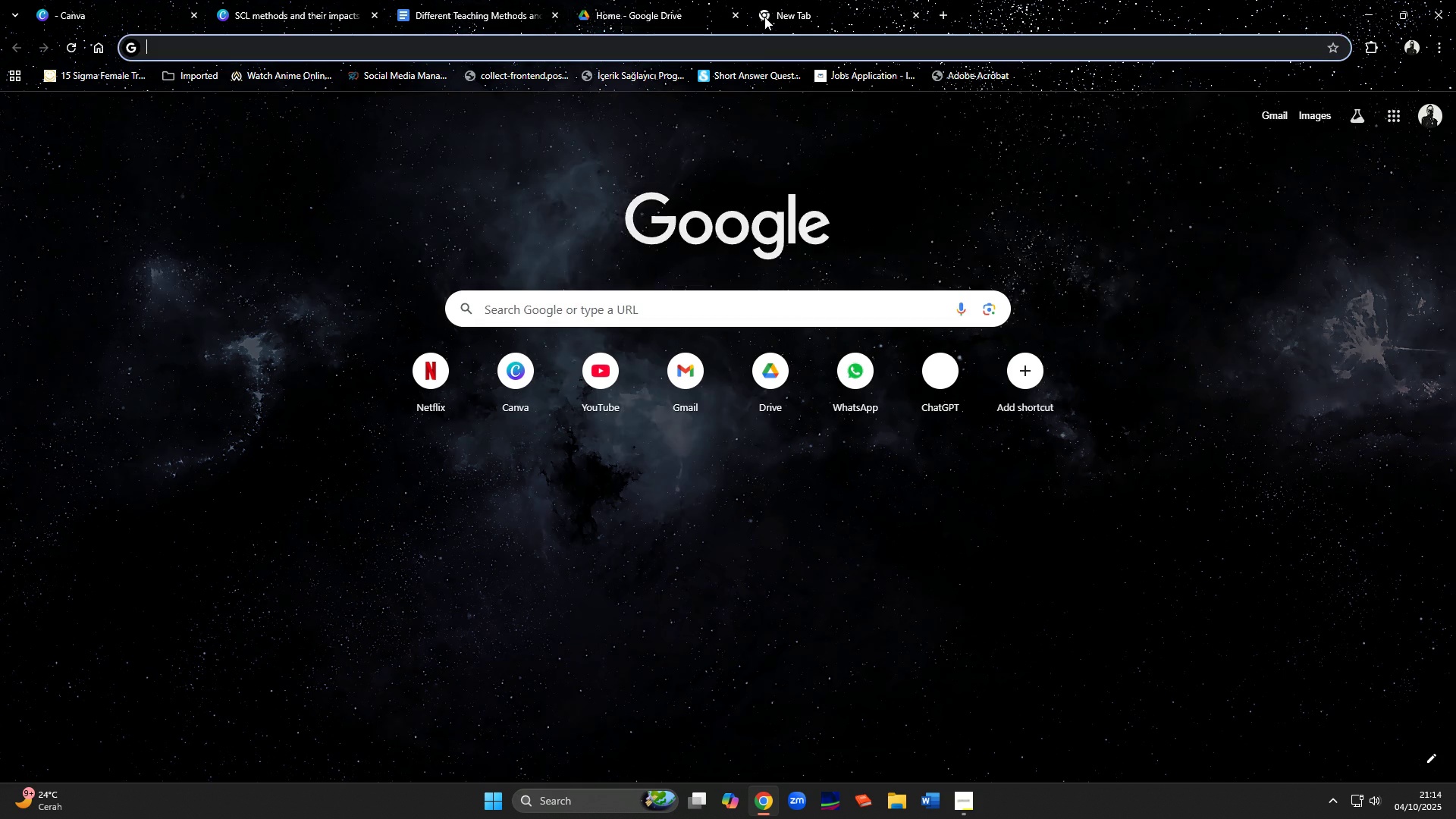 
type(free)
 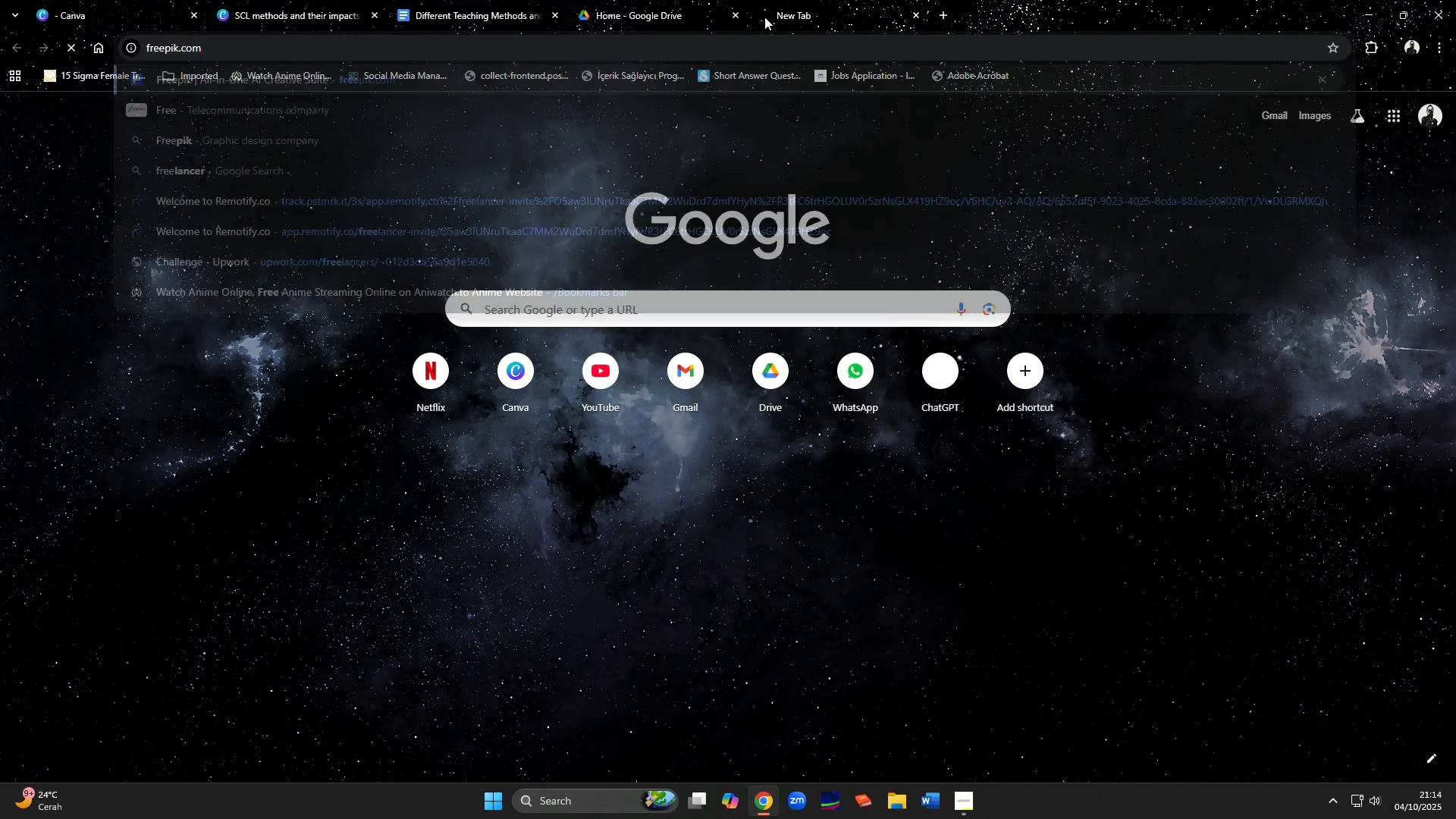 
key(Enter)
 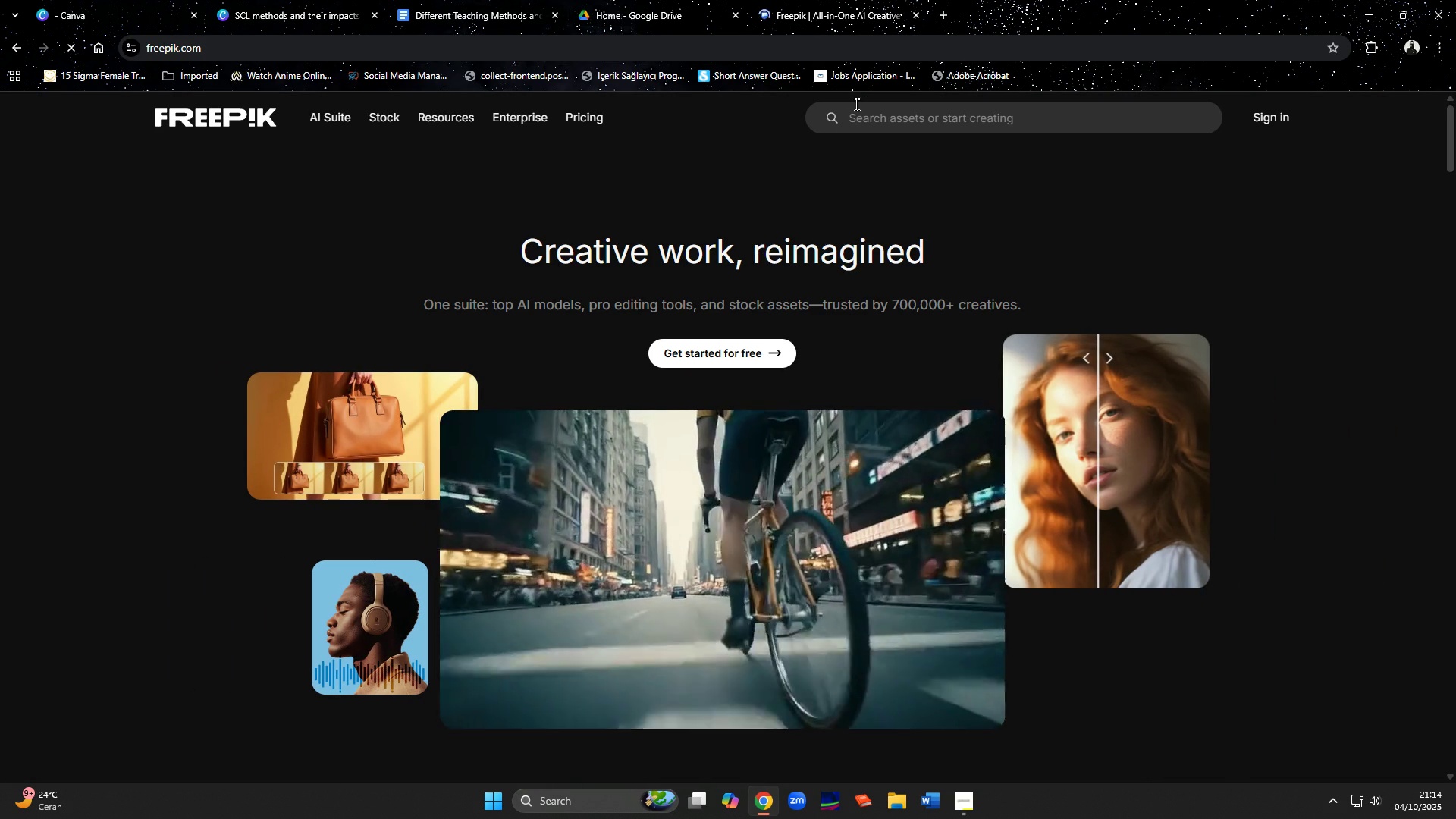 
left_click([878, 110])
 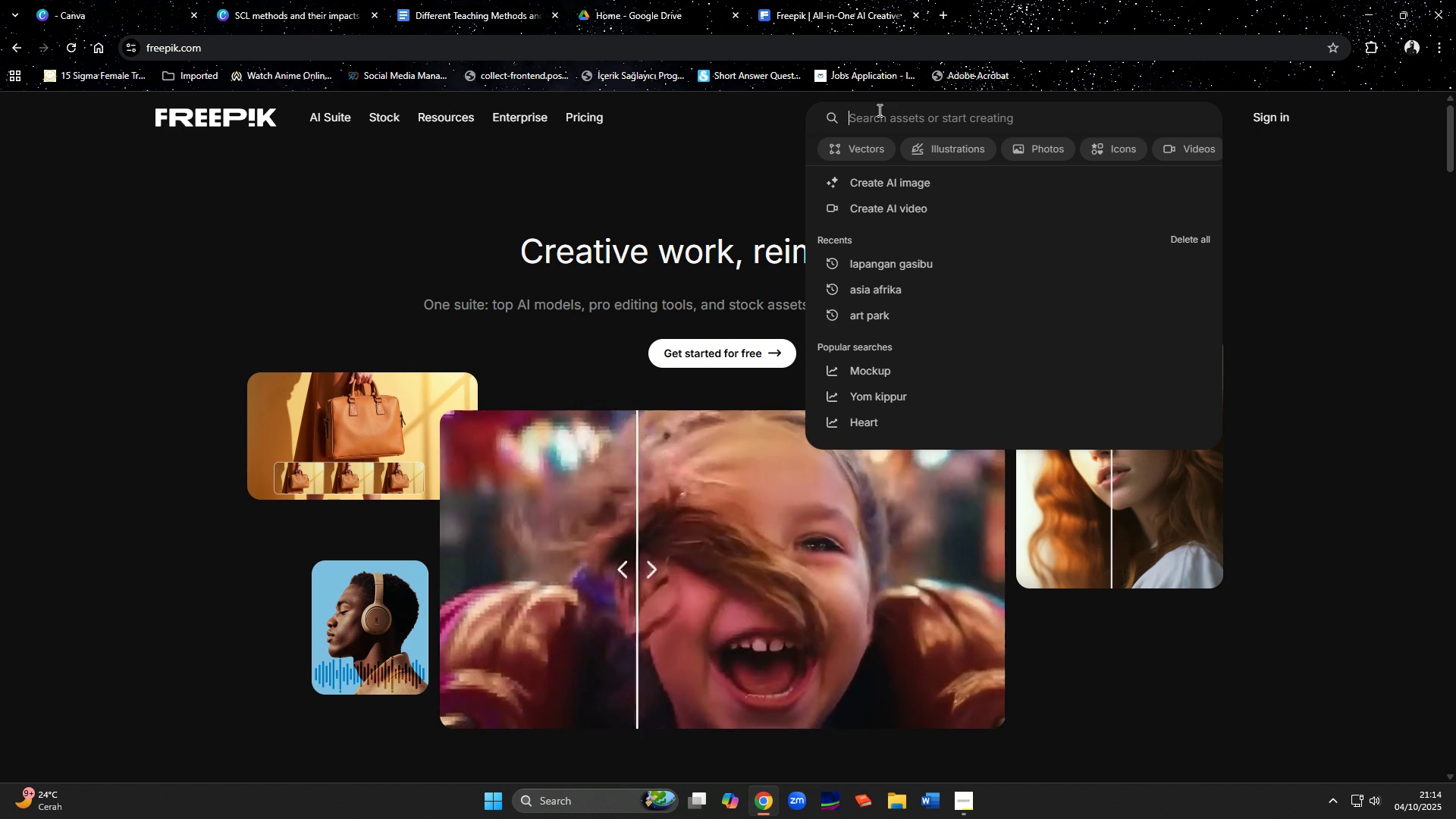 
type(cat peeking)
 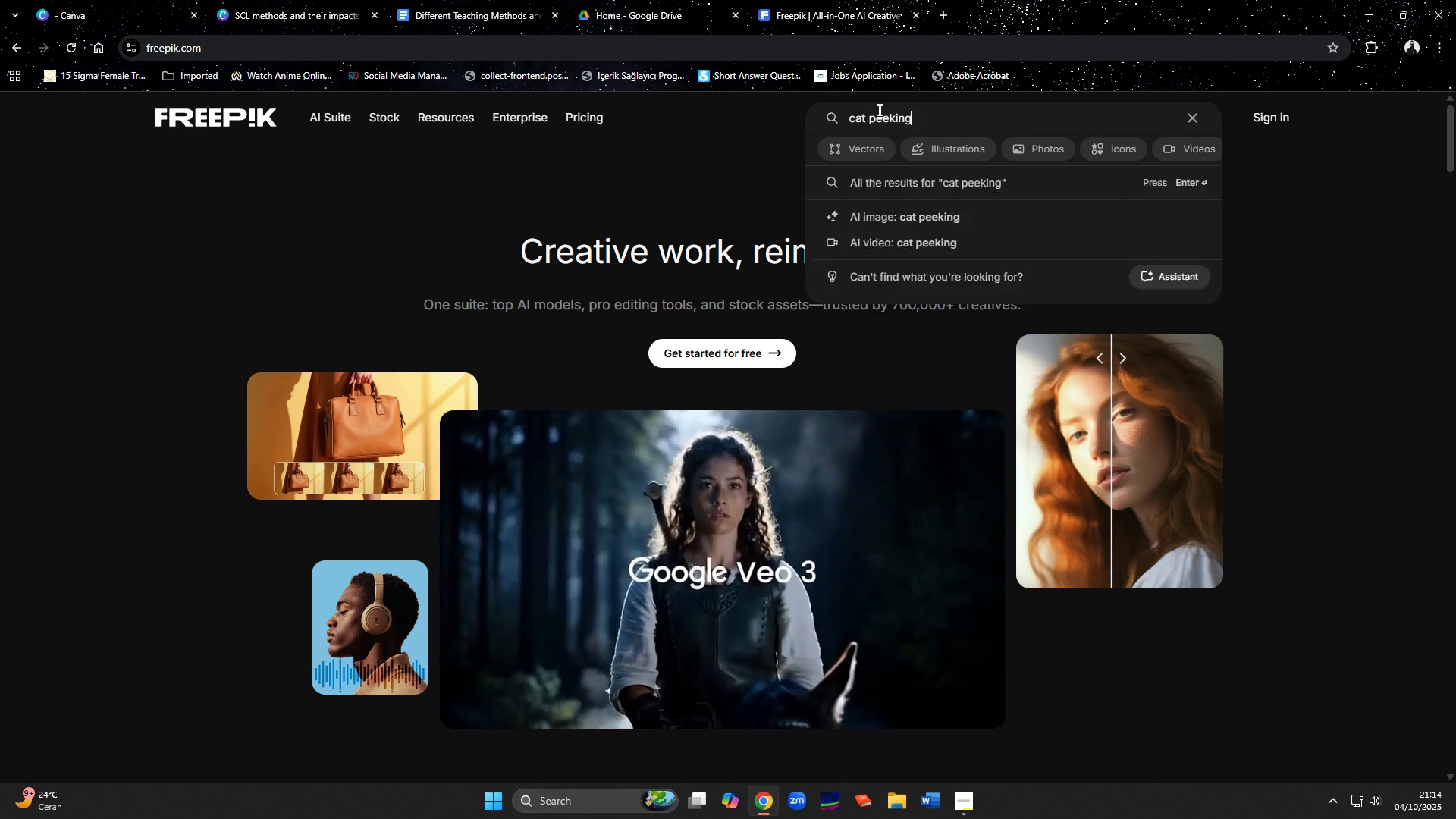 
key(Enter)
 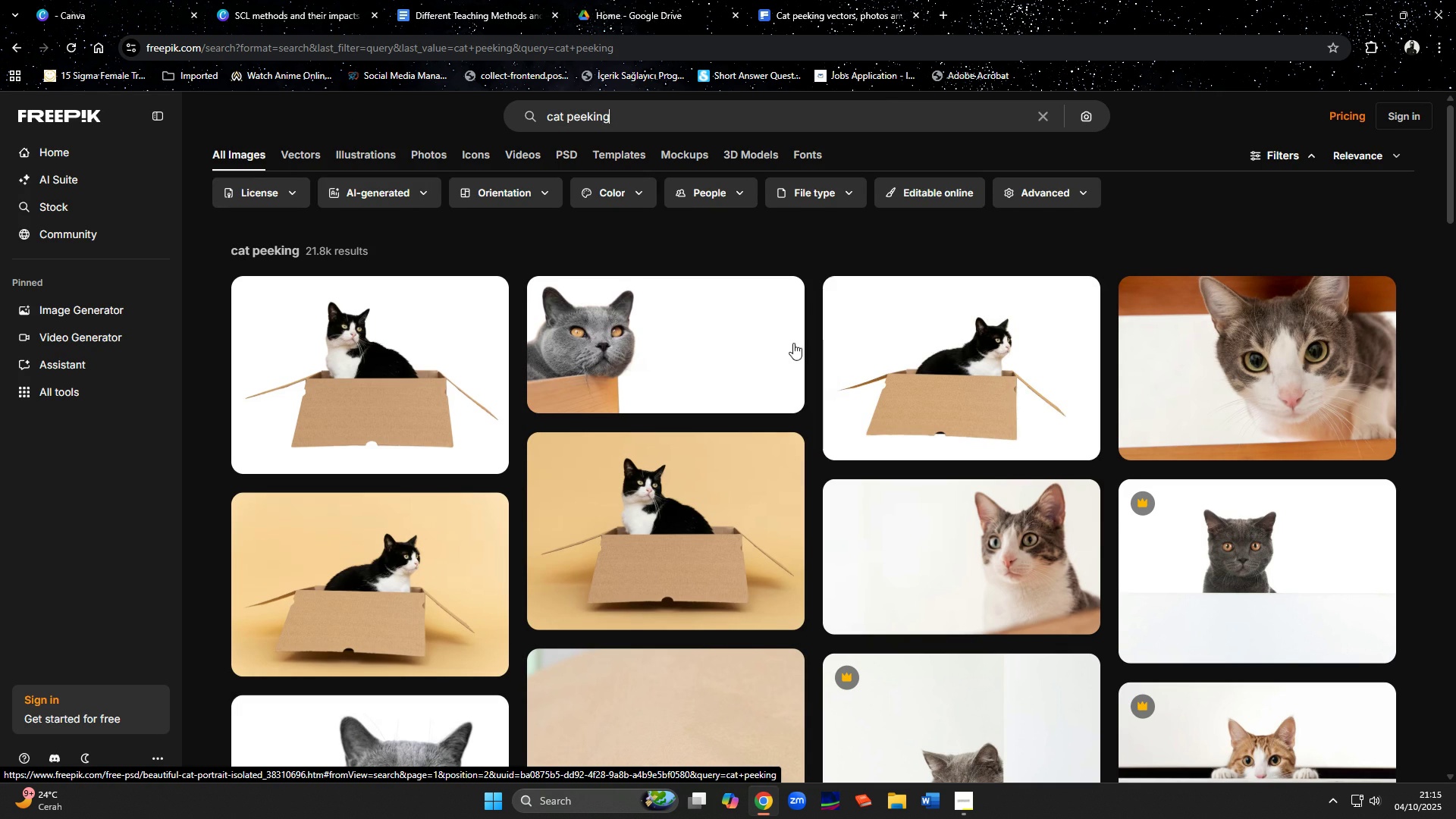 
wait(5.06)
 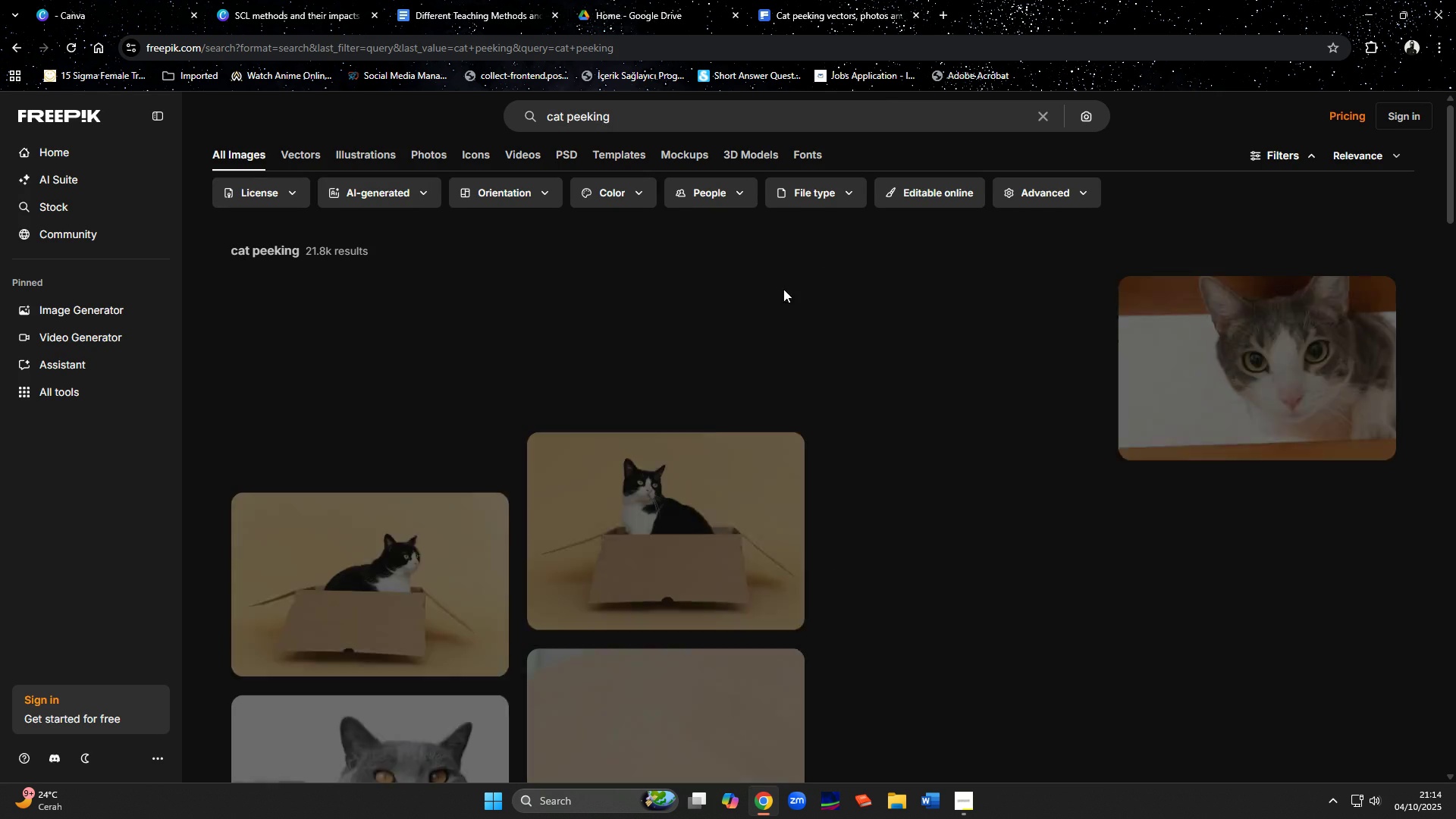 
scroll: coordinate [475, 359], scroll_direction: down, amount: 11.0
 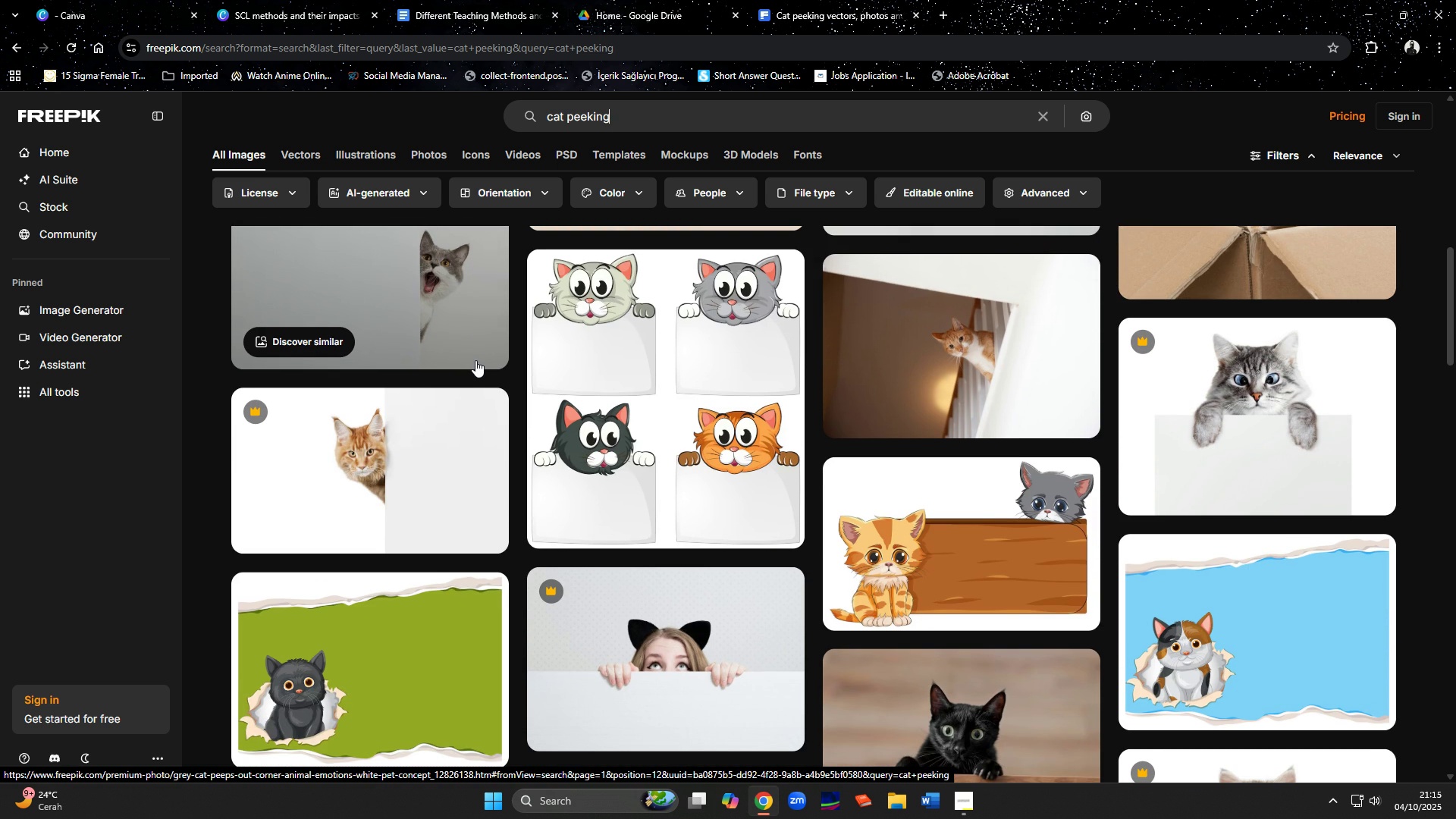 
scroll: coordinate [992, 477], scroll_direction: down, amount: 7.0
 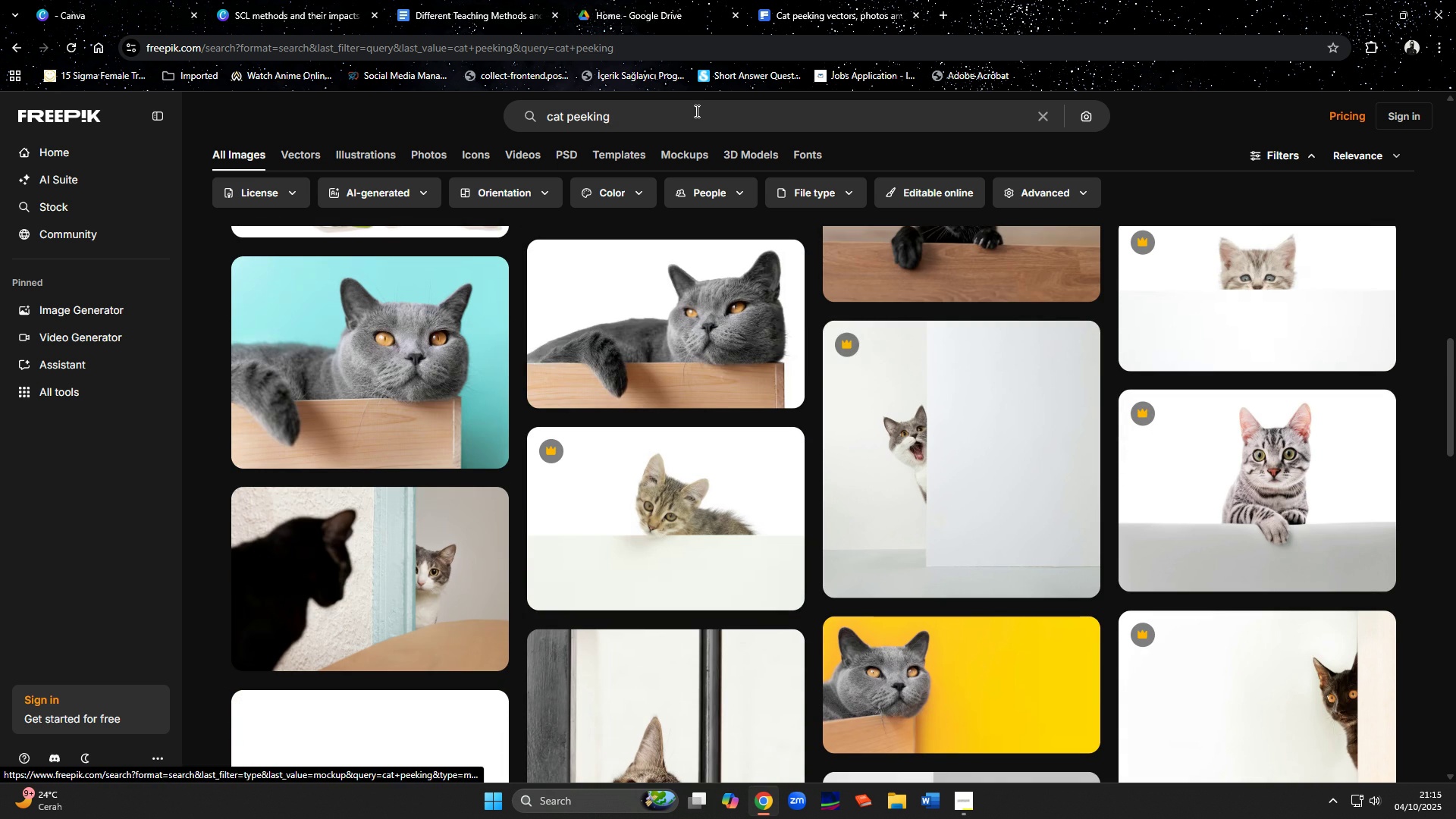 
left_click([695, 111])
 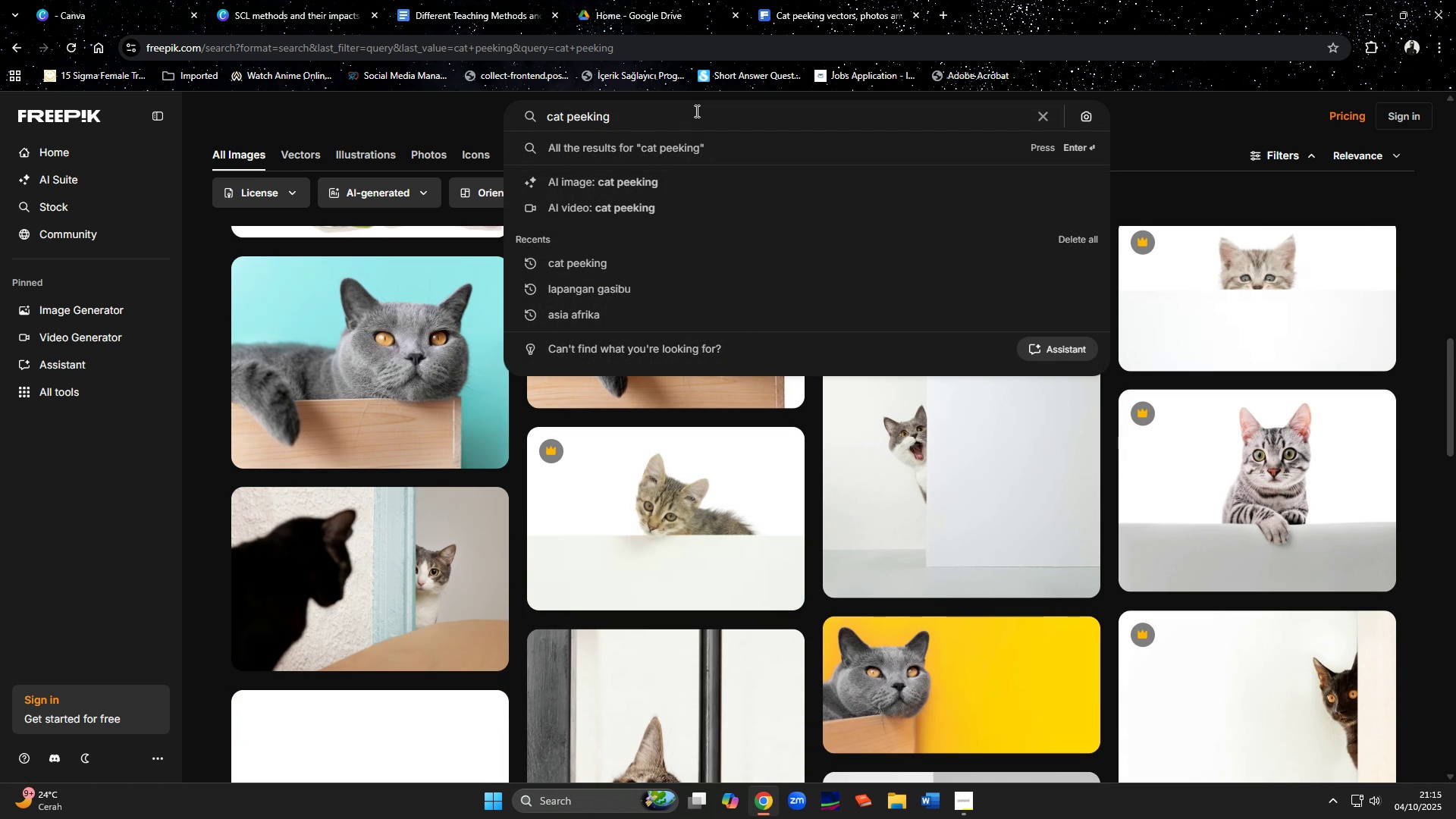 
type( cartoon)
 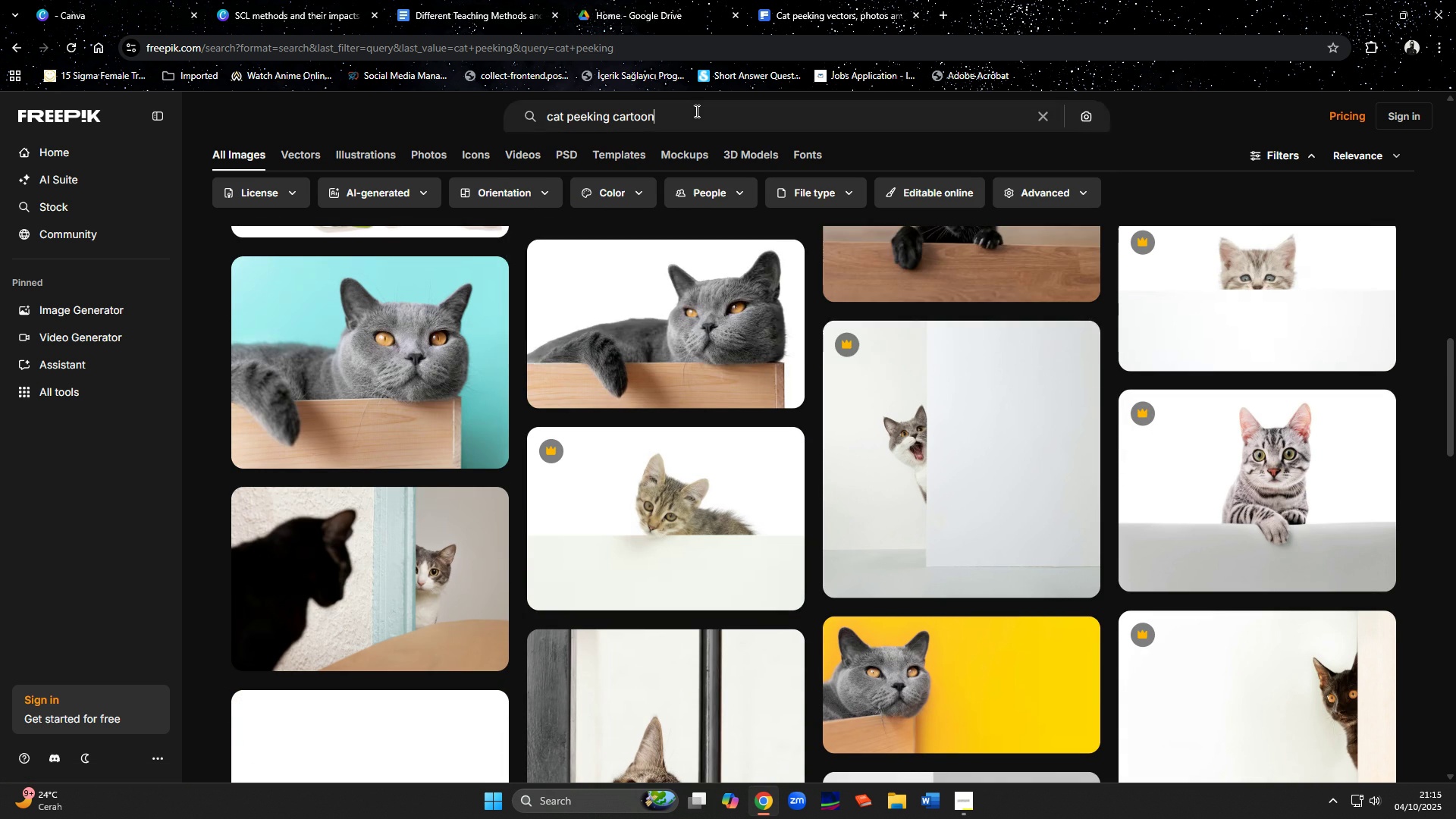 
key(Enter)
 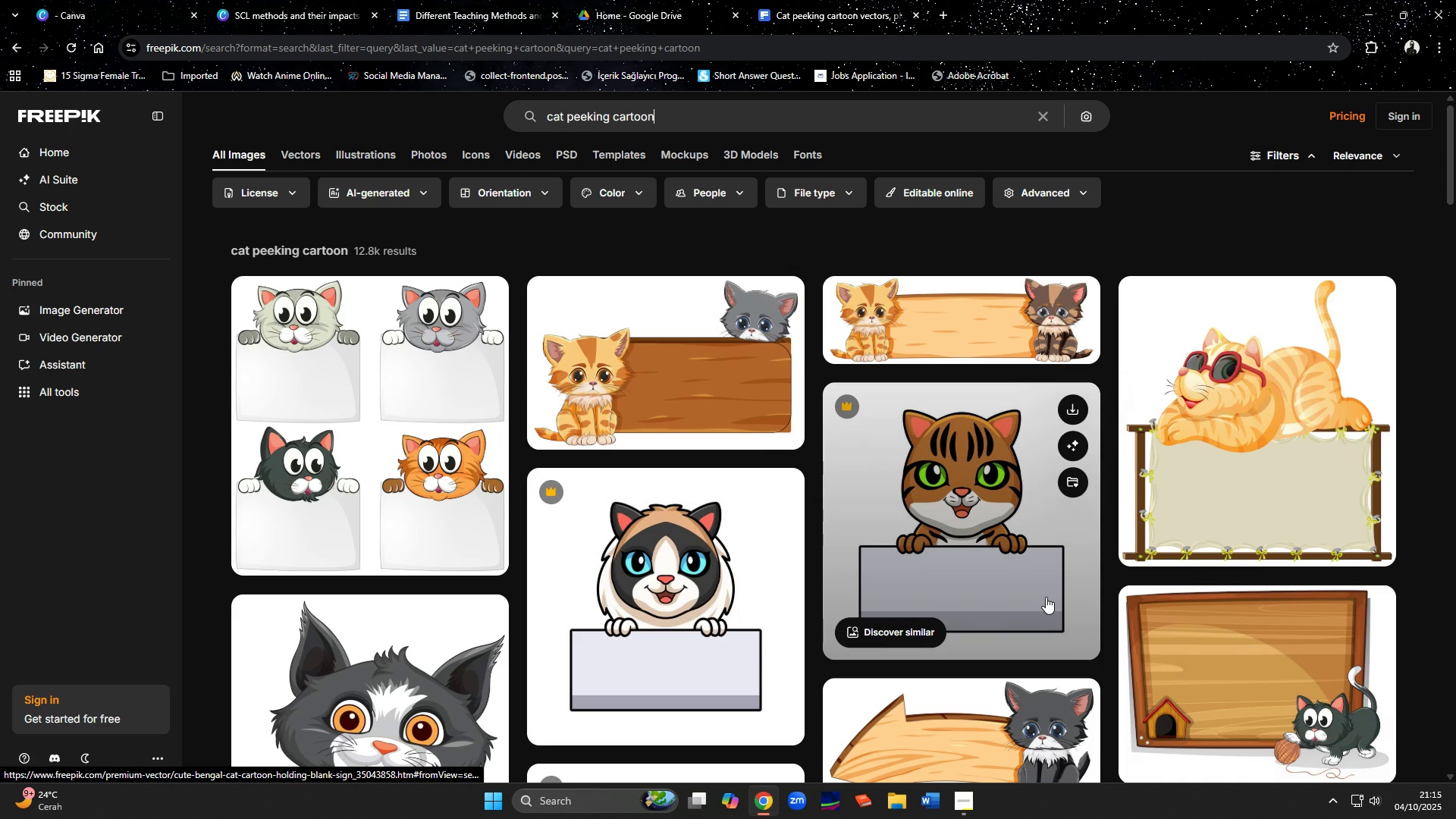 
mouse_move([435, 590])
 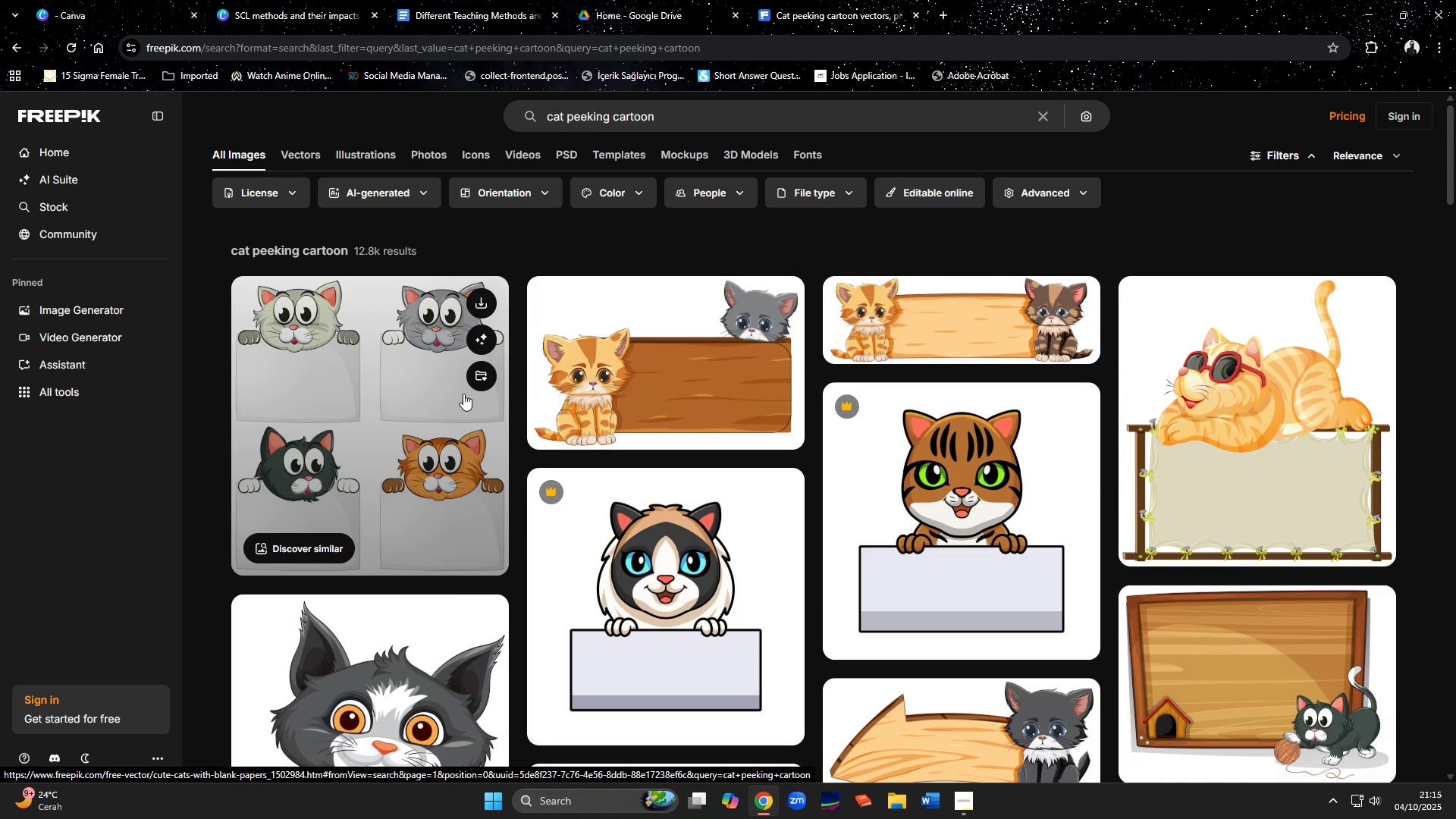 
scroll: coordinate [461, 379], scroll_direction: down, amount: 13.0
 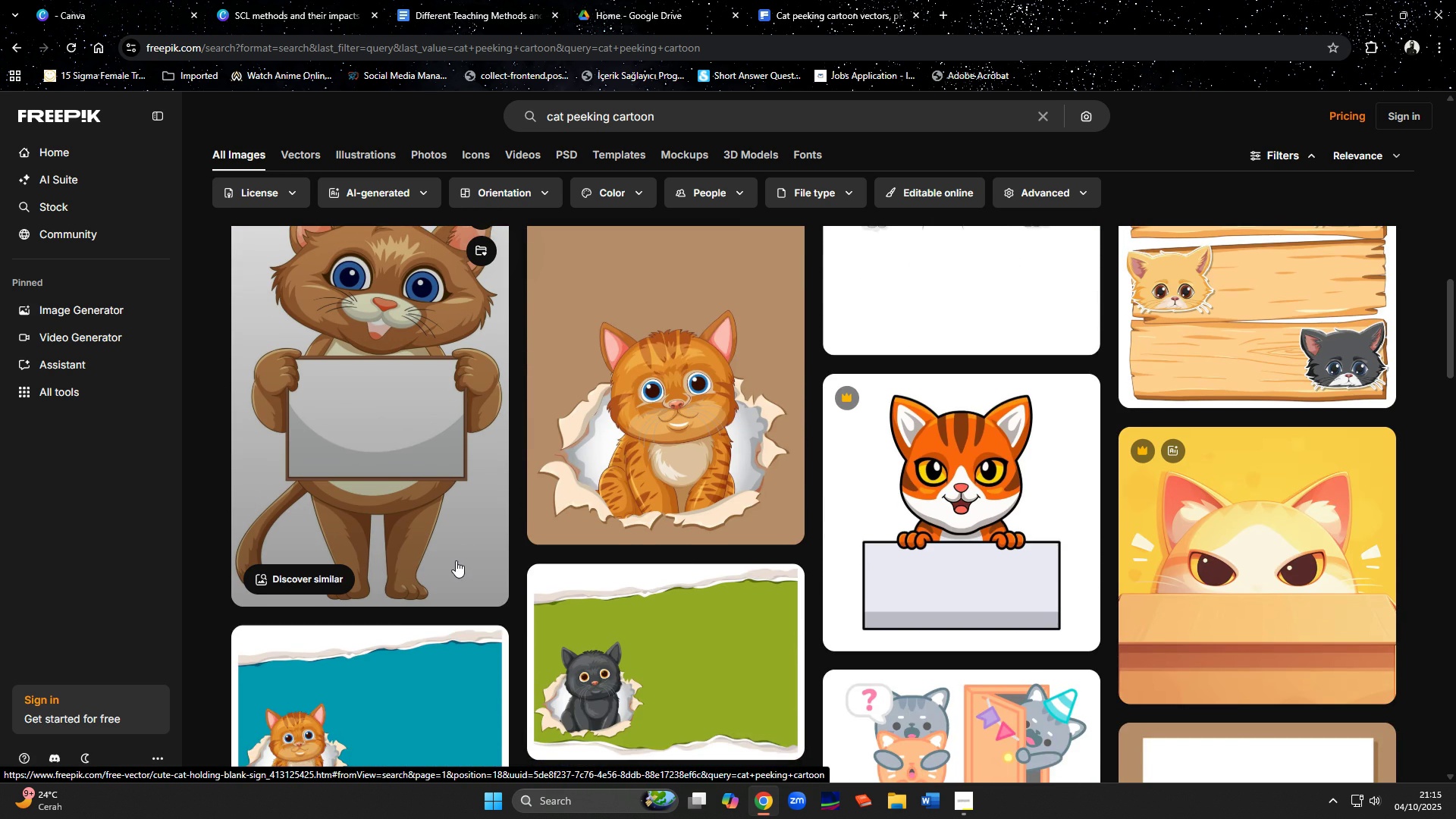 
scroll: coordinate [455, 559], scroll_direction: up, amount: 3.0
 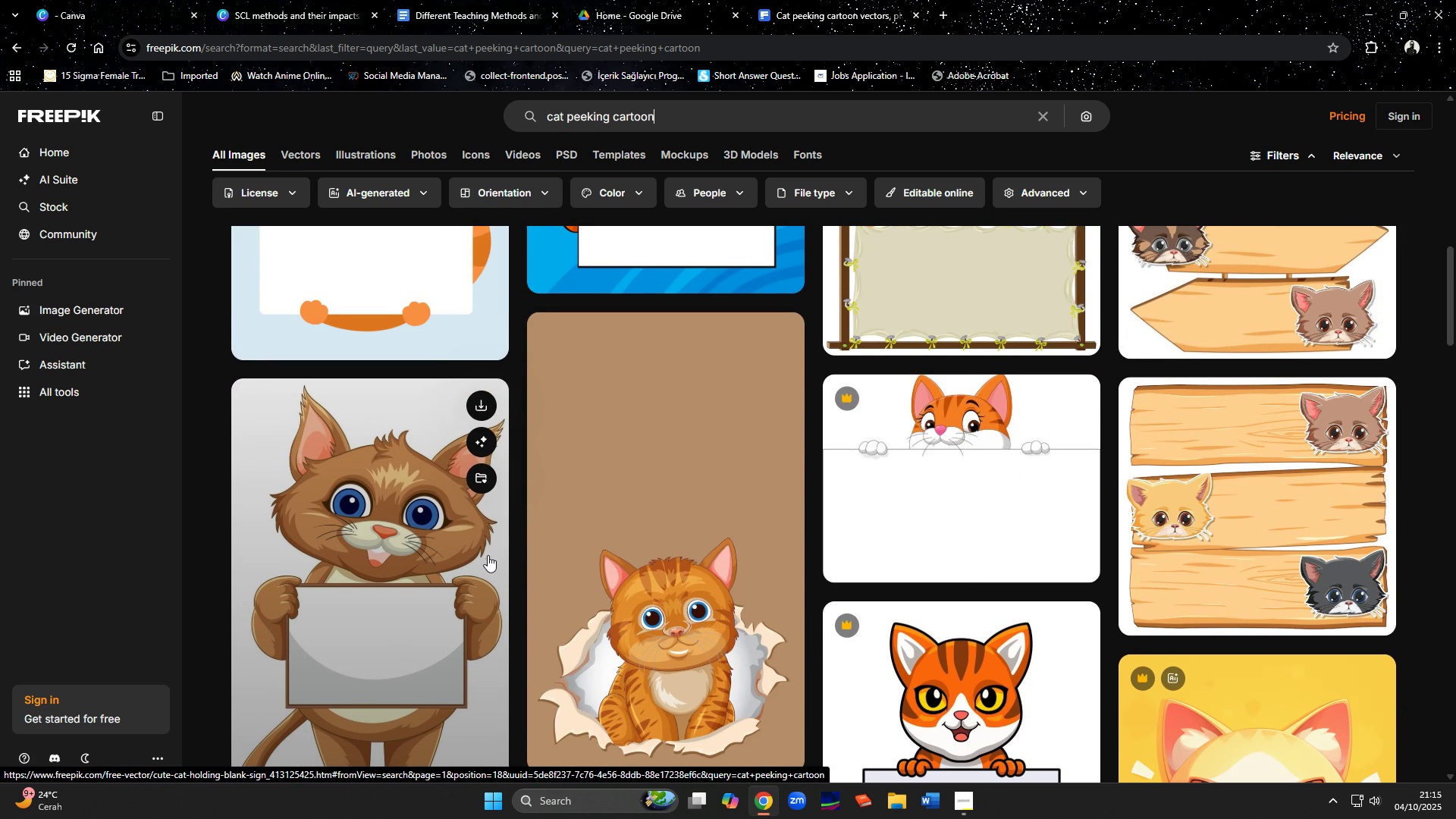 
scroll: coordinate [422, 470], scroll_direction: down, amount: 12.0
 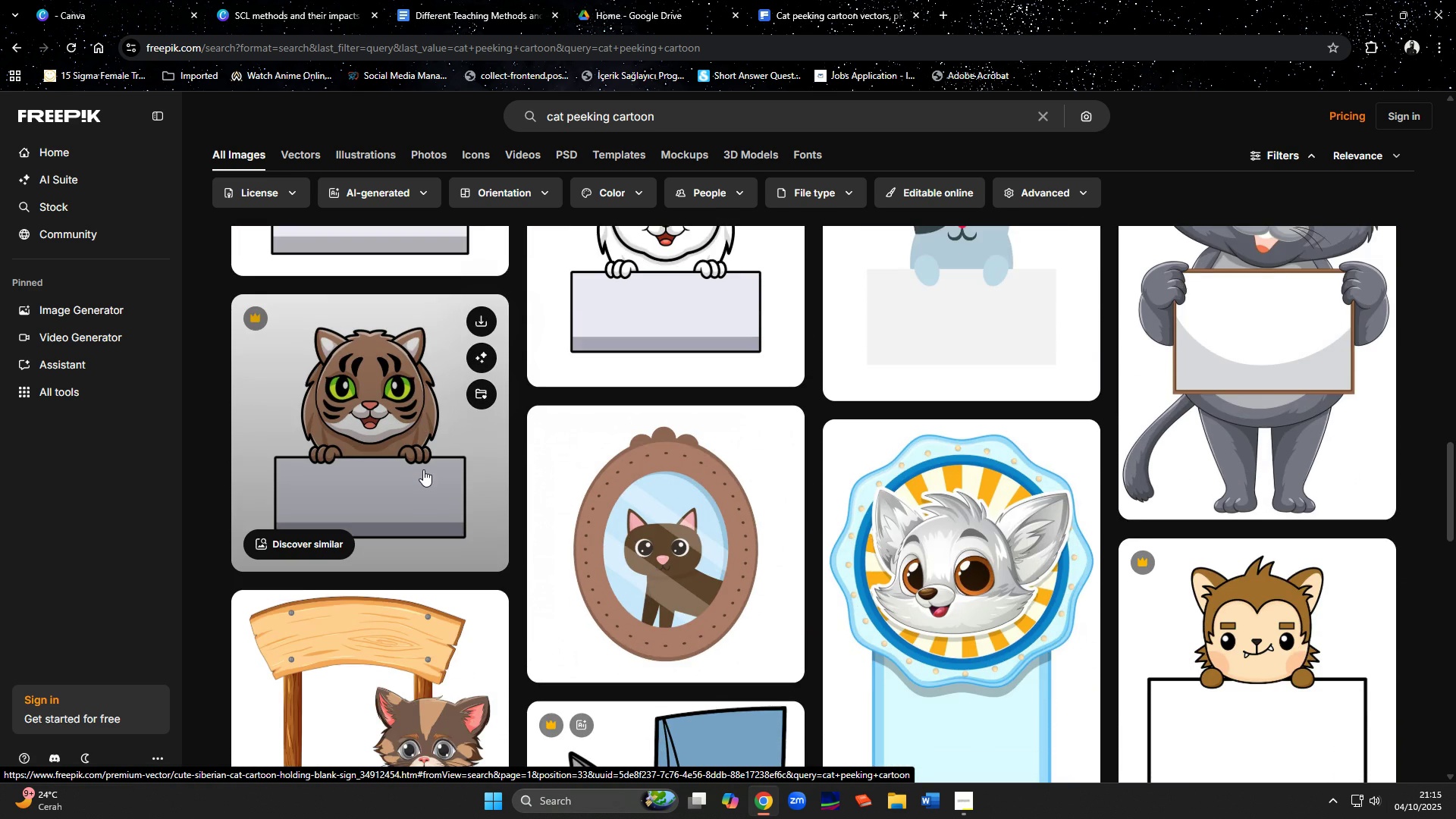 
scroll: coordinate [423, 469], scroll_direction: down, amount: 6.0
 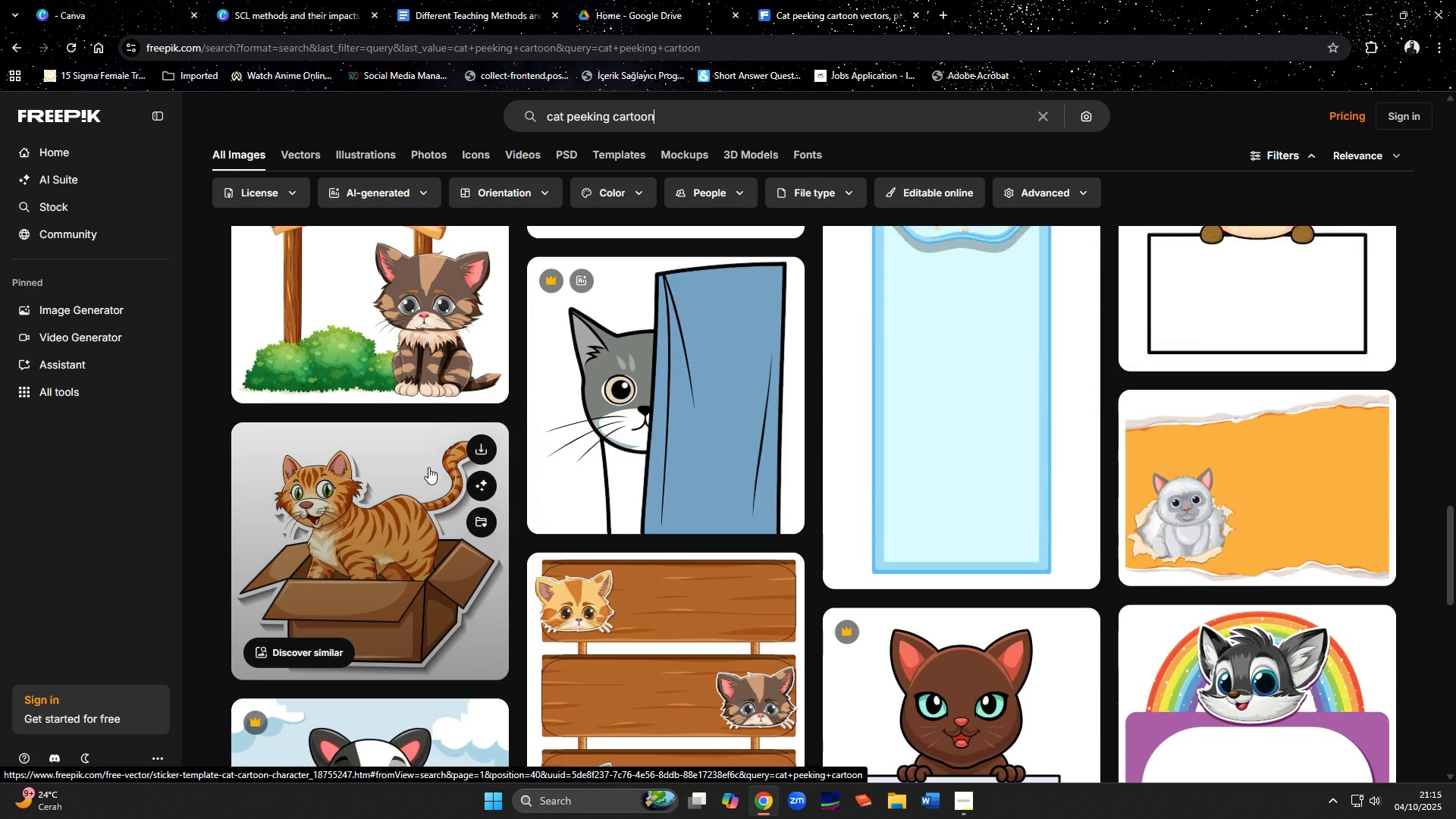 
scroll: coordinate [428, 467], scroll_direction: up, amount: 2.0
 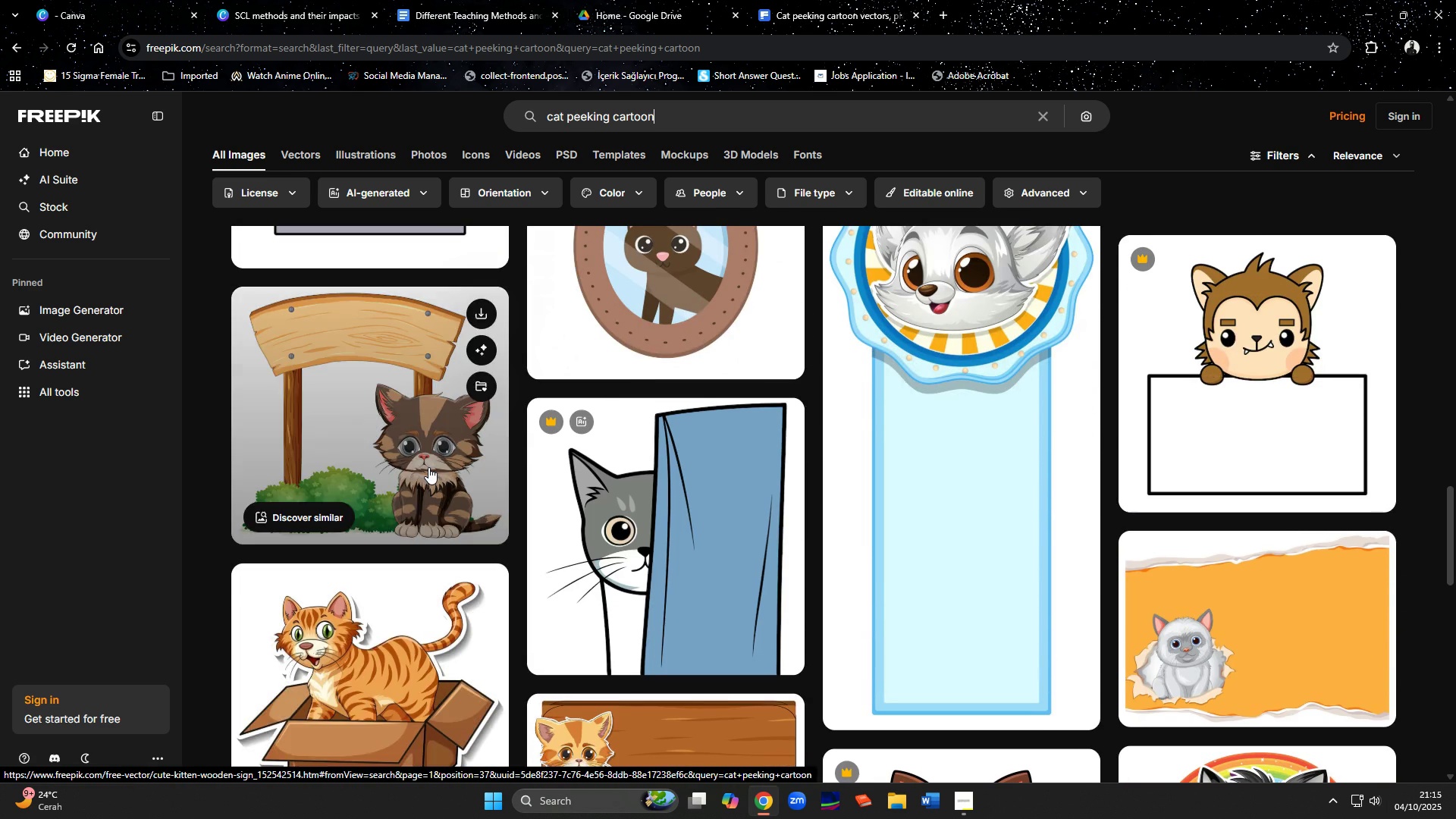 
scroll: coordinate [672, 438], scroll_direction: down, amount: 11.0
 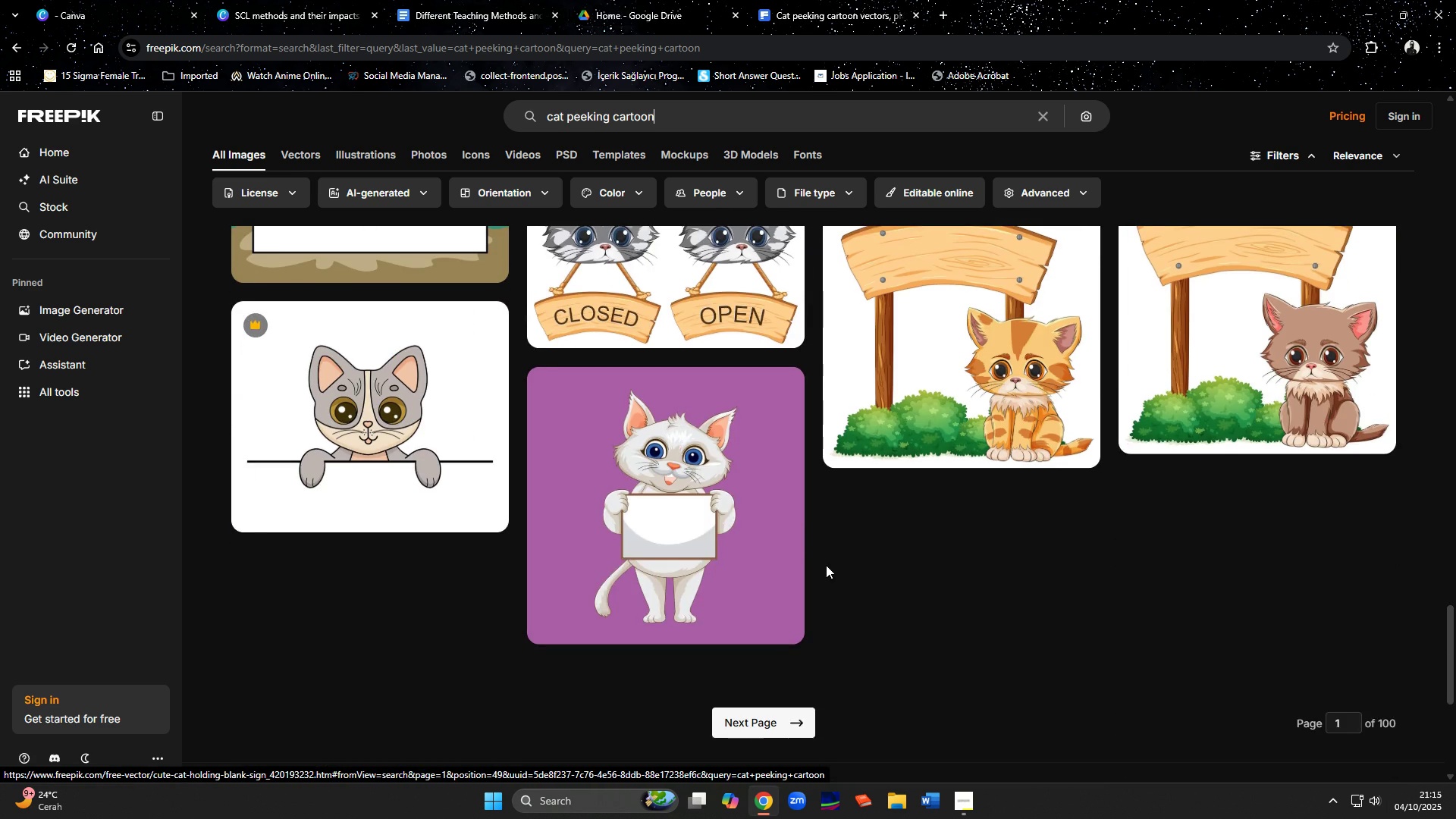 
scroll: coordinate [826, 565], scroll_direction: up, amount: 65.0
 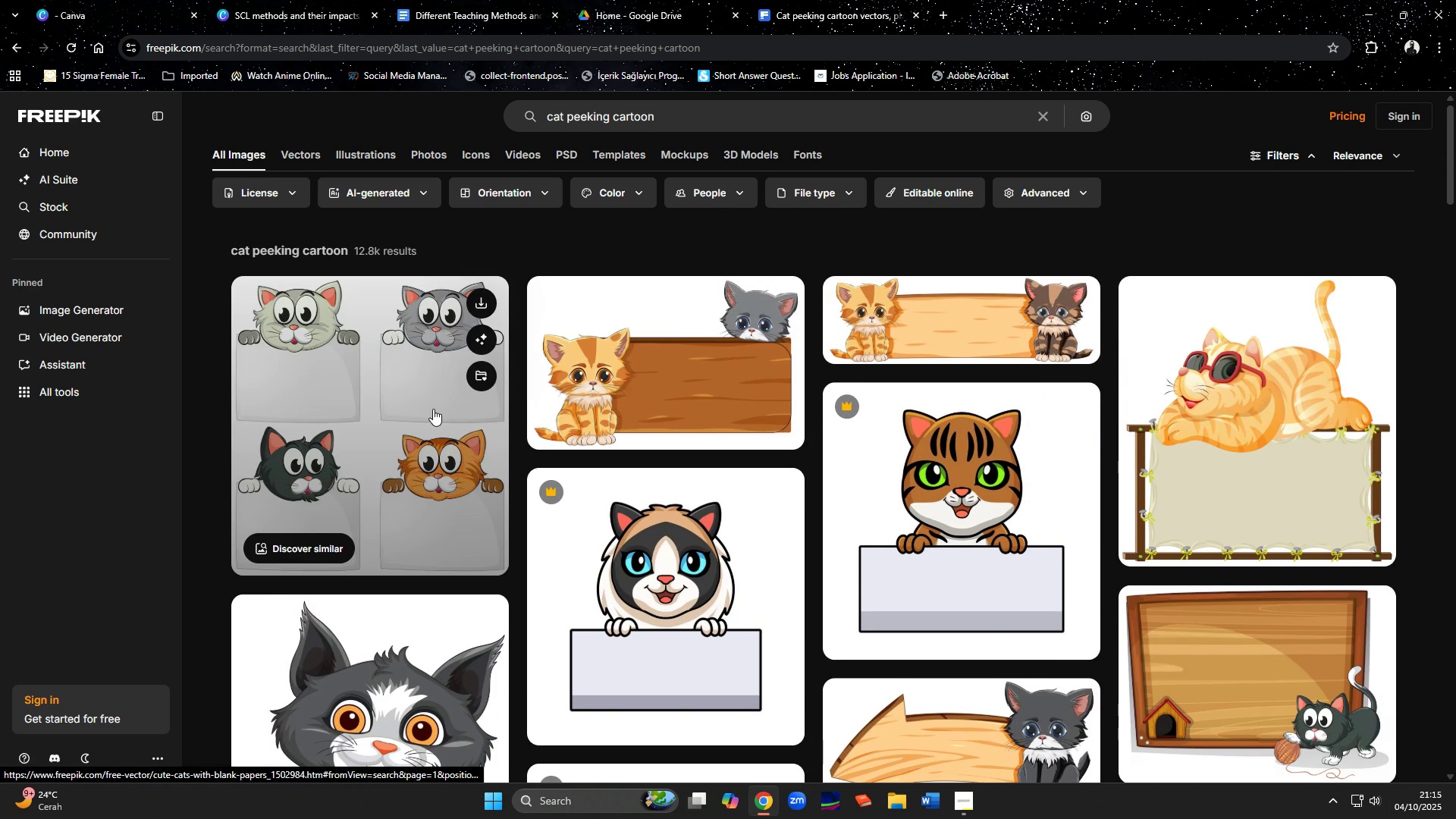 
left_click([409, 413])
 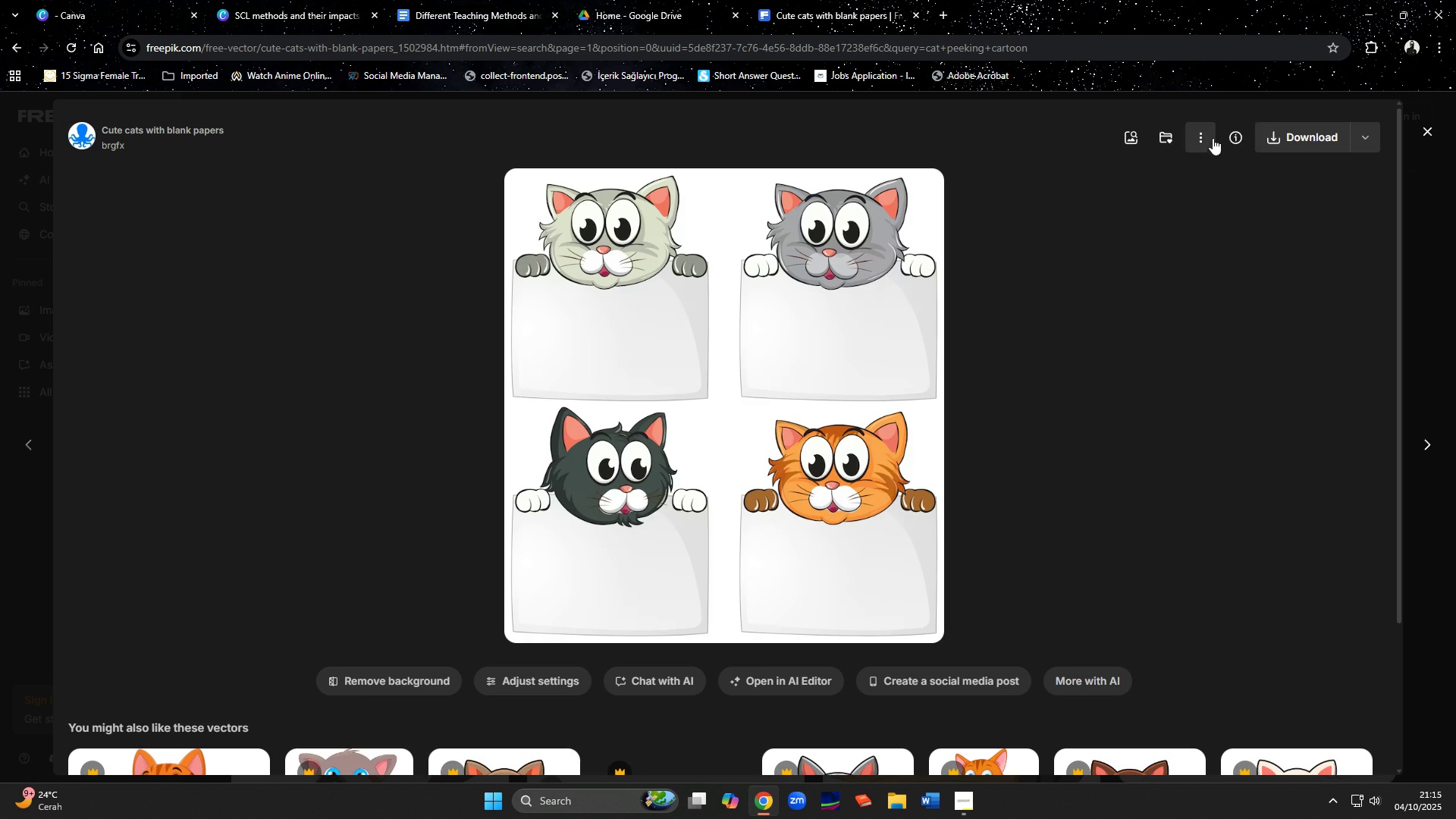 
left_click([1274, 140])
 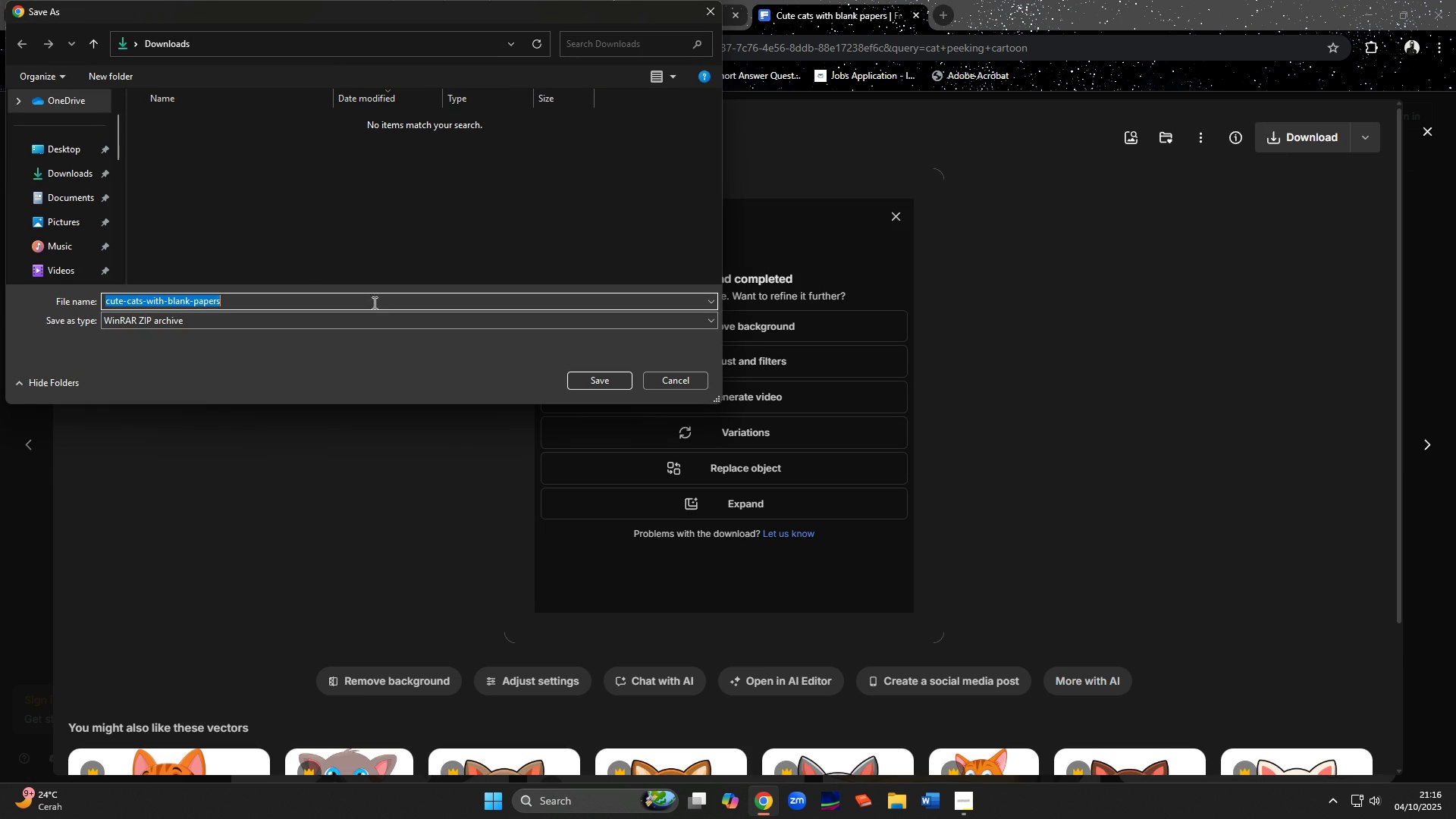 
left_click([32, 170])
 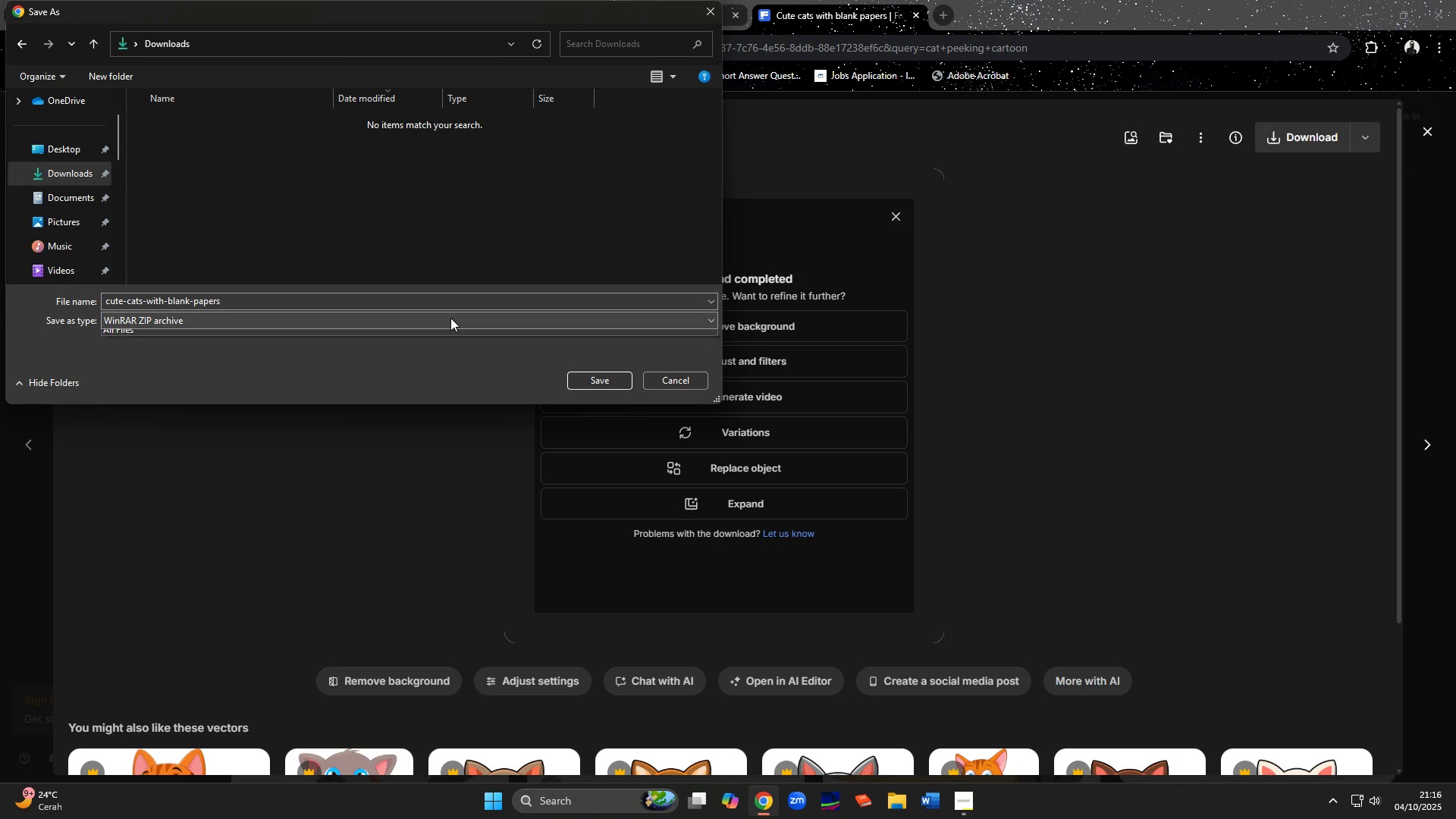 
left_click([450, 318])
 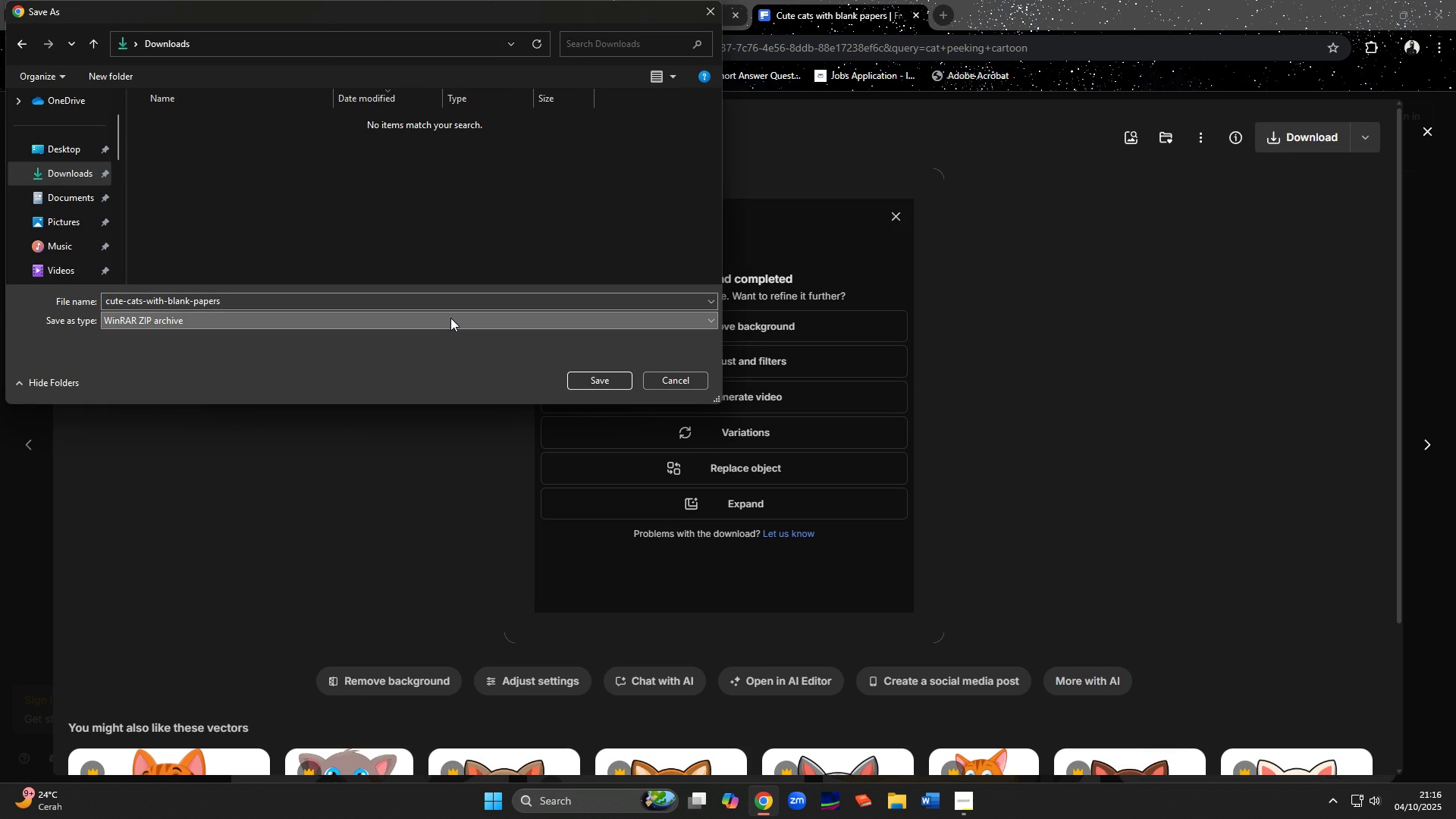 
left_click([450, 318])
 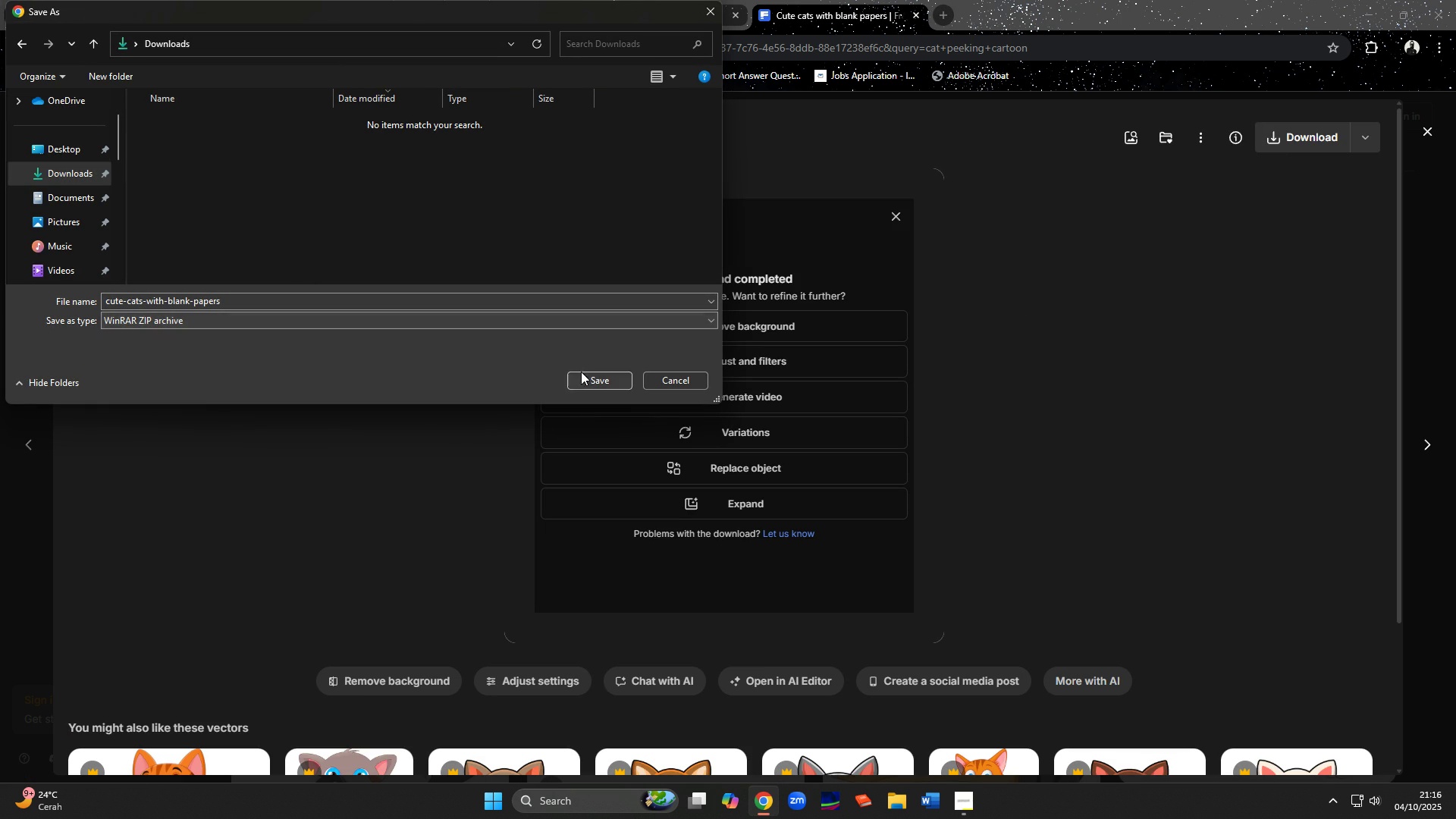 
left_click([581, 372])
 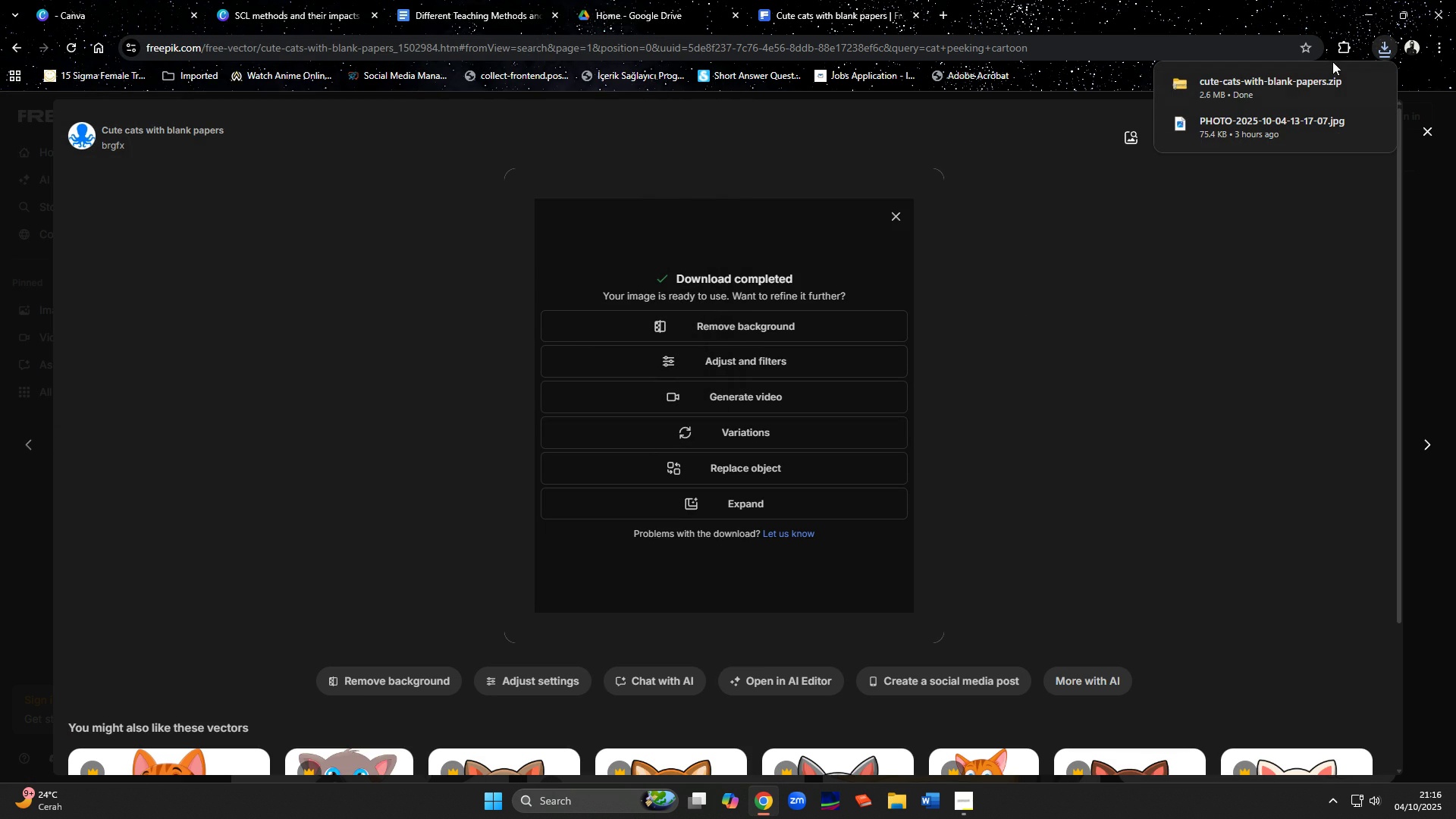 
left_click([1345, 80])
 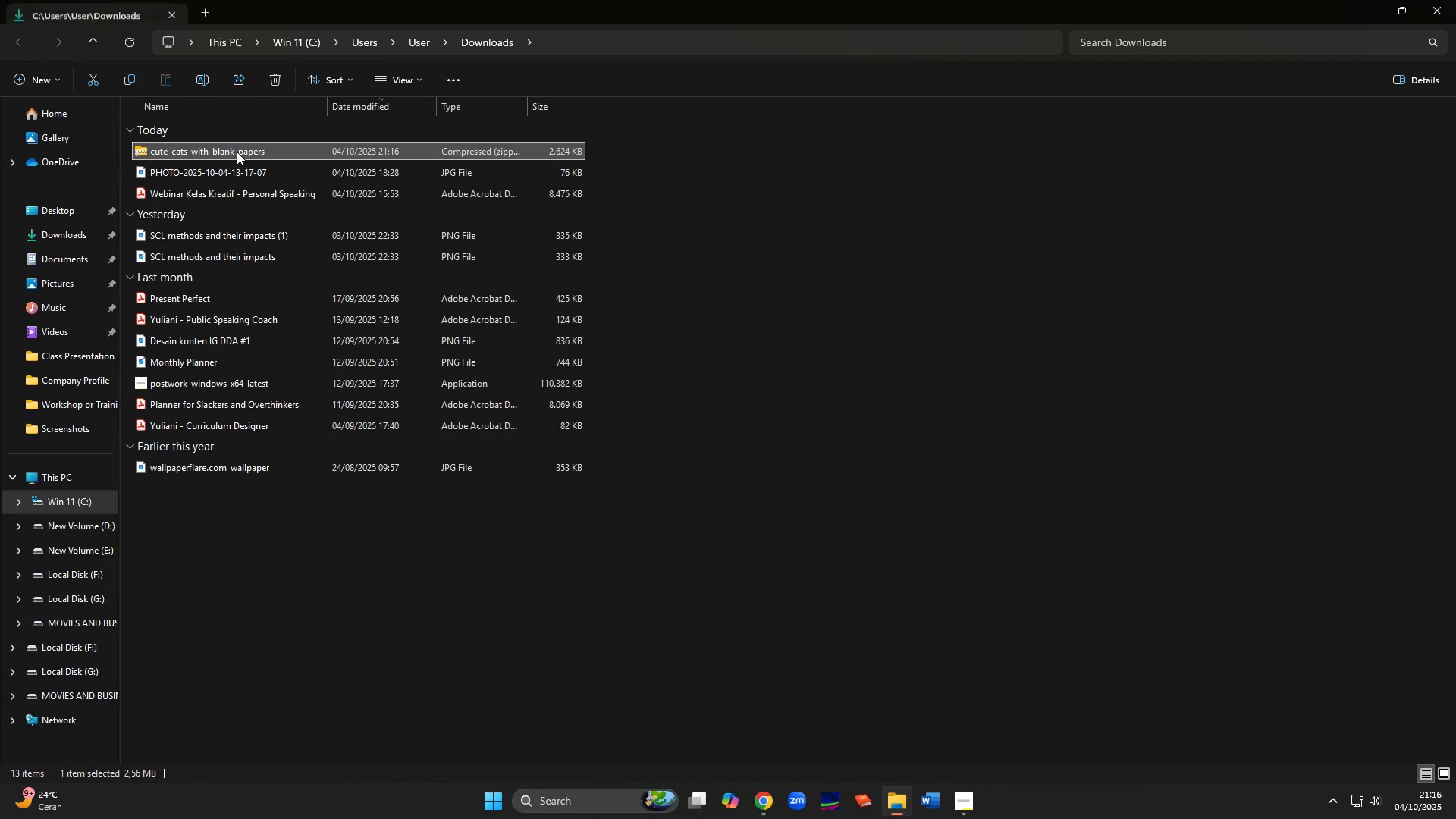 
right_click([234, 148])
 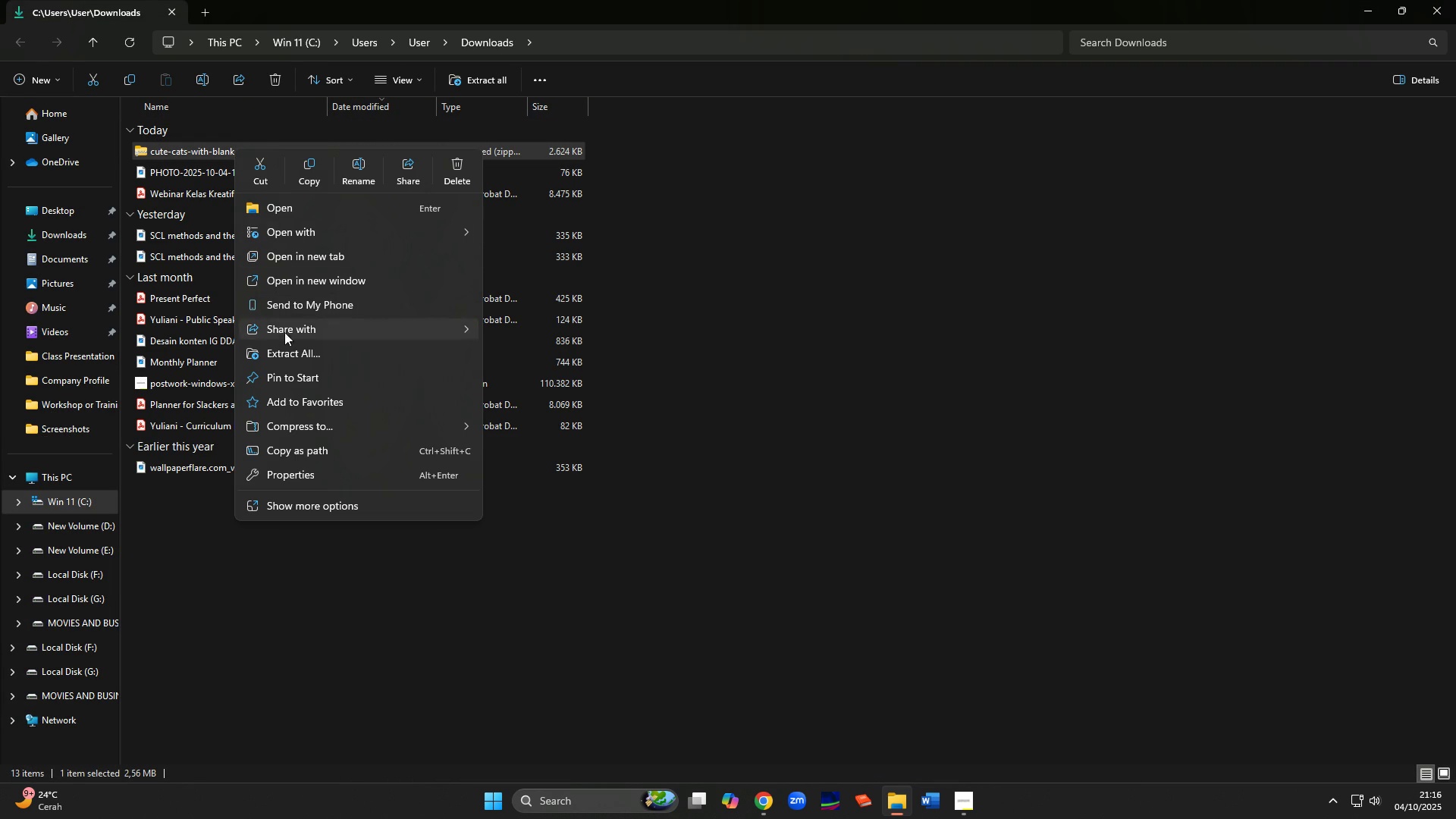 
left_click([290, 354])
 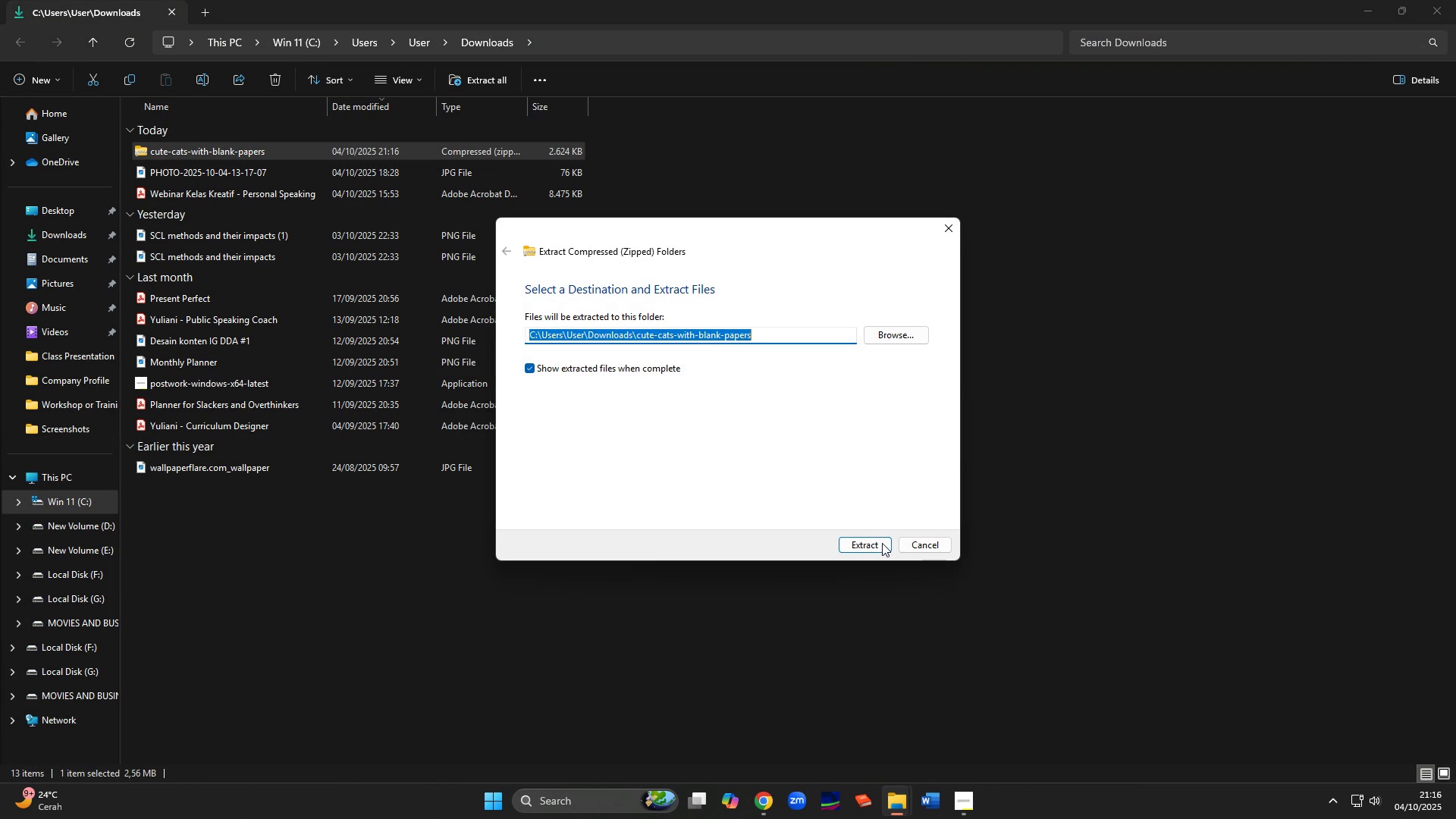 
left_click([878, 542])